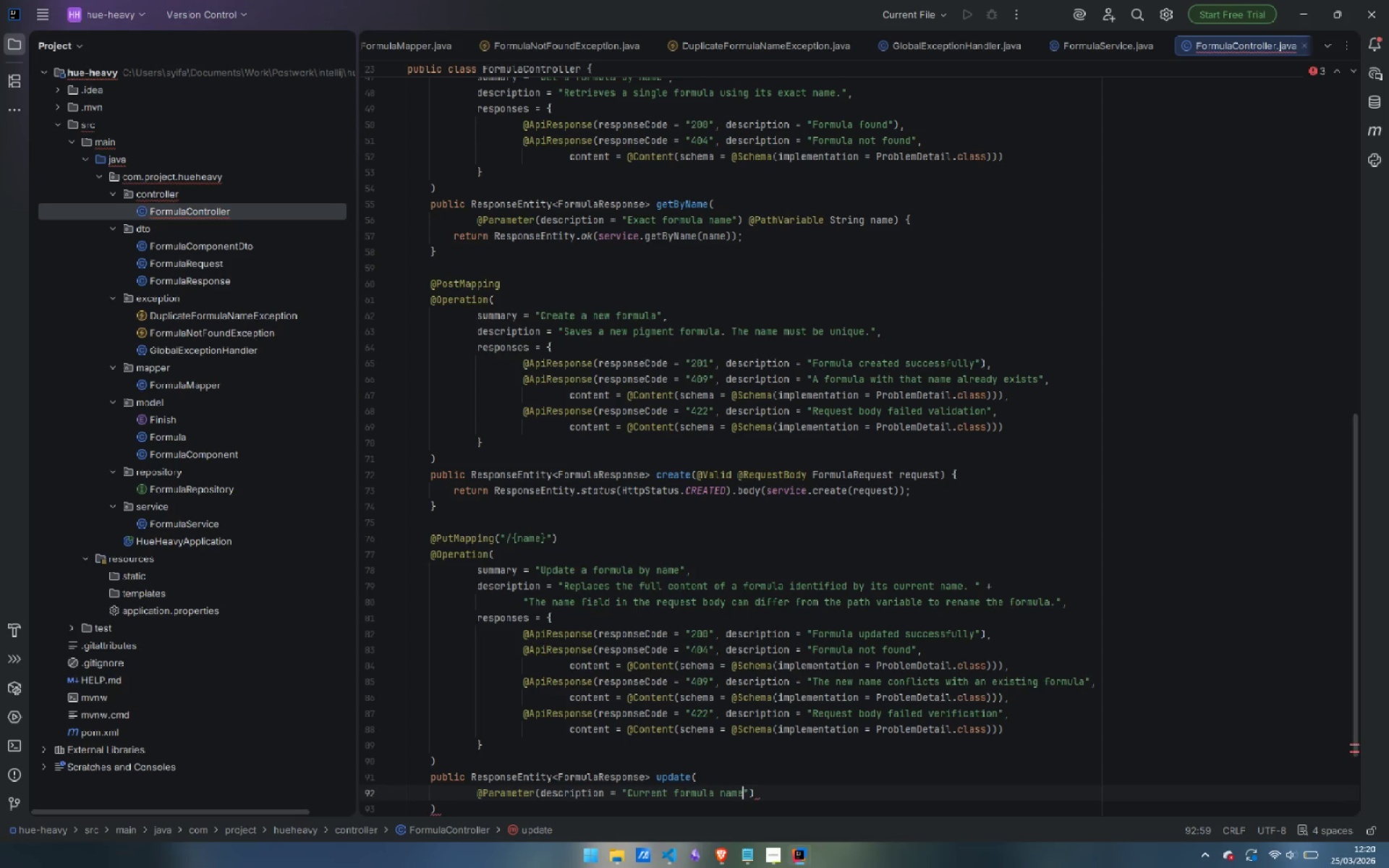 
key(ArrowRight)
 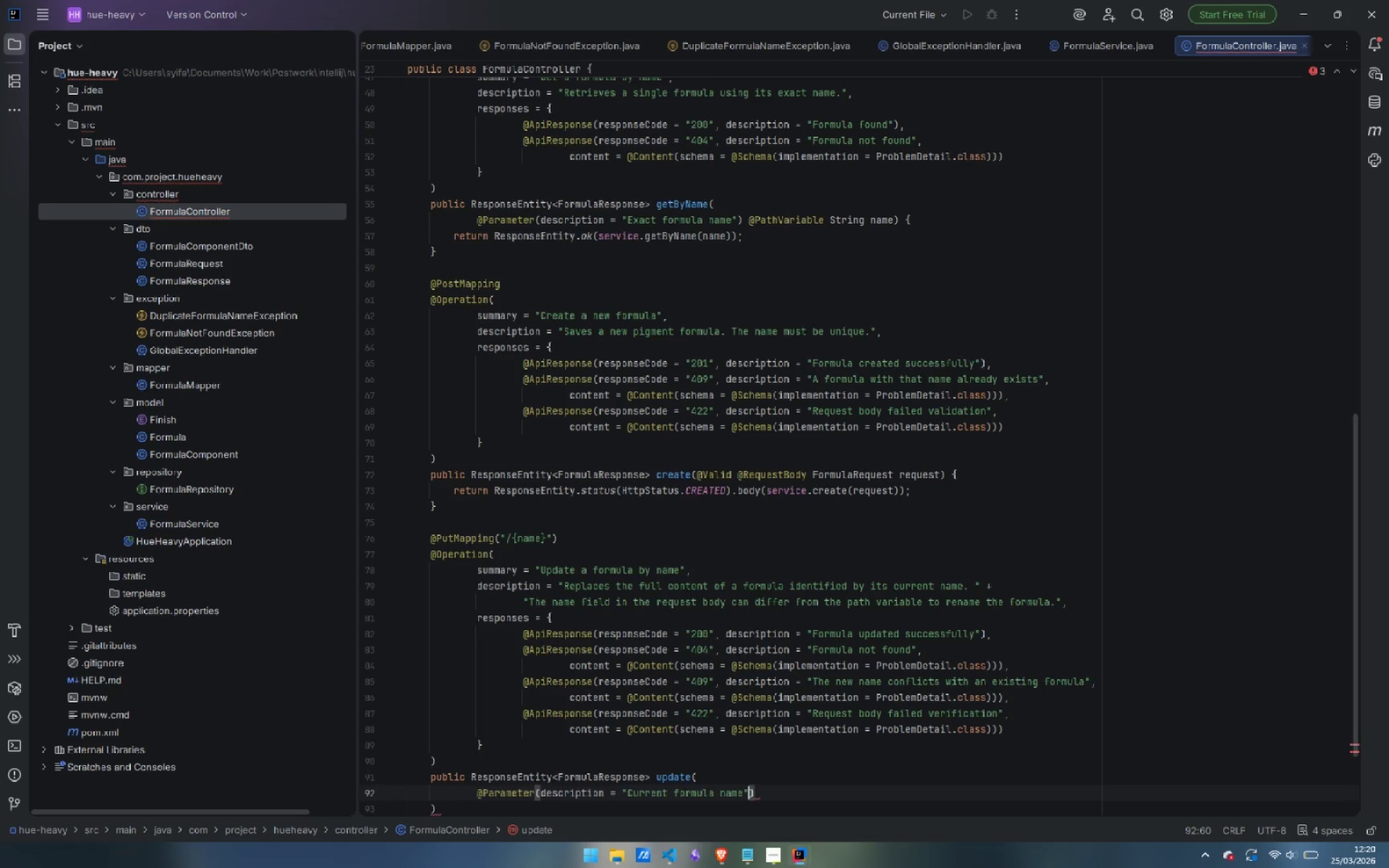 
key(ArrowRight)
 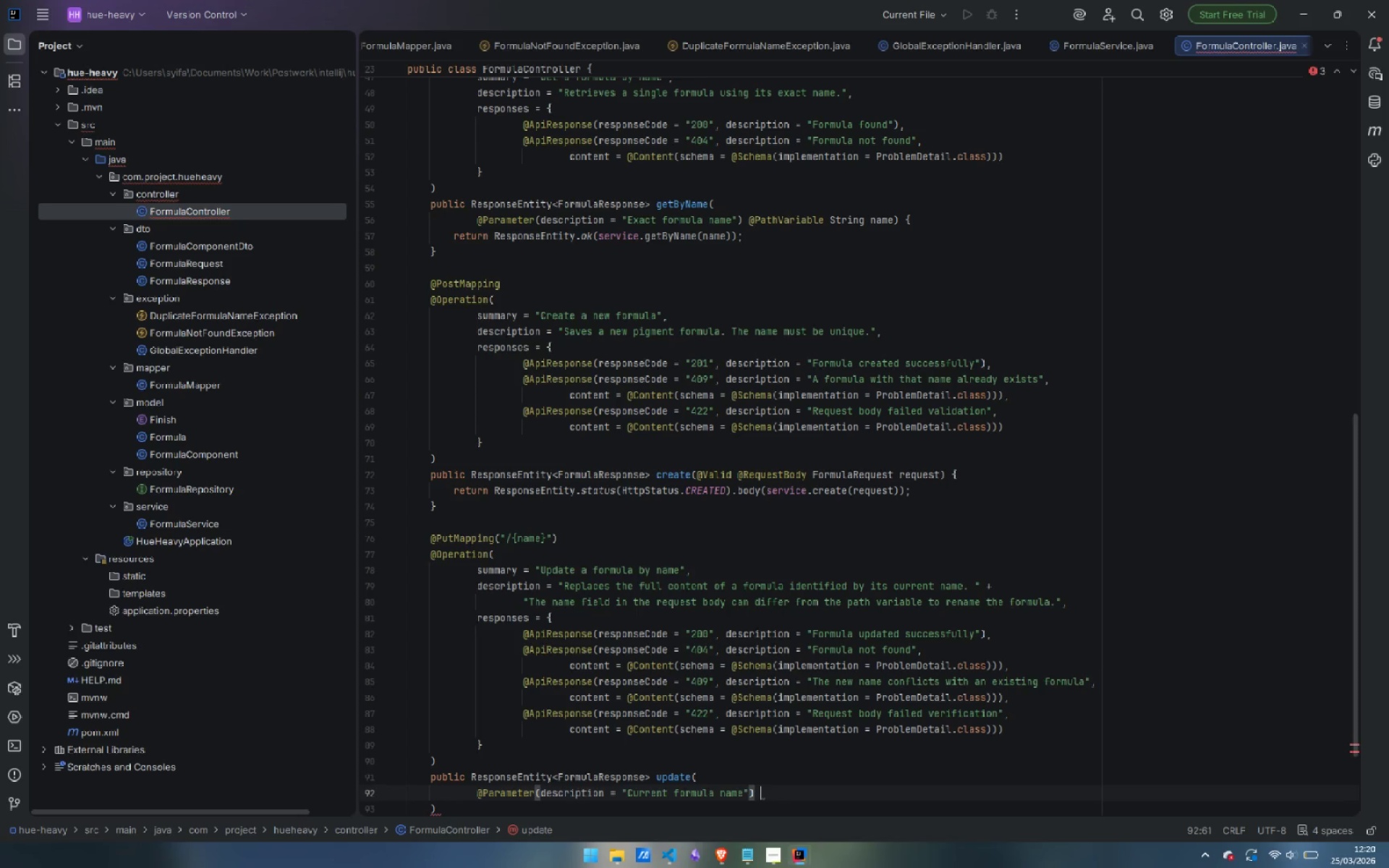 
type( @PathVariable)
 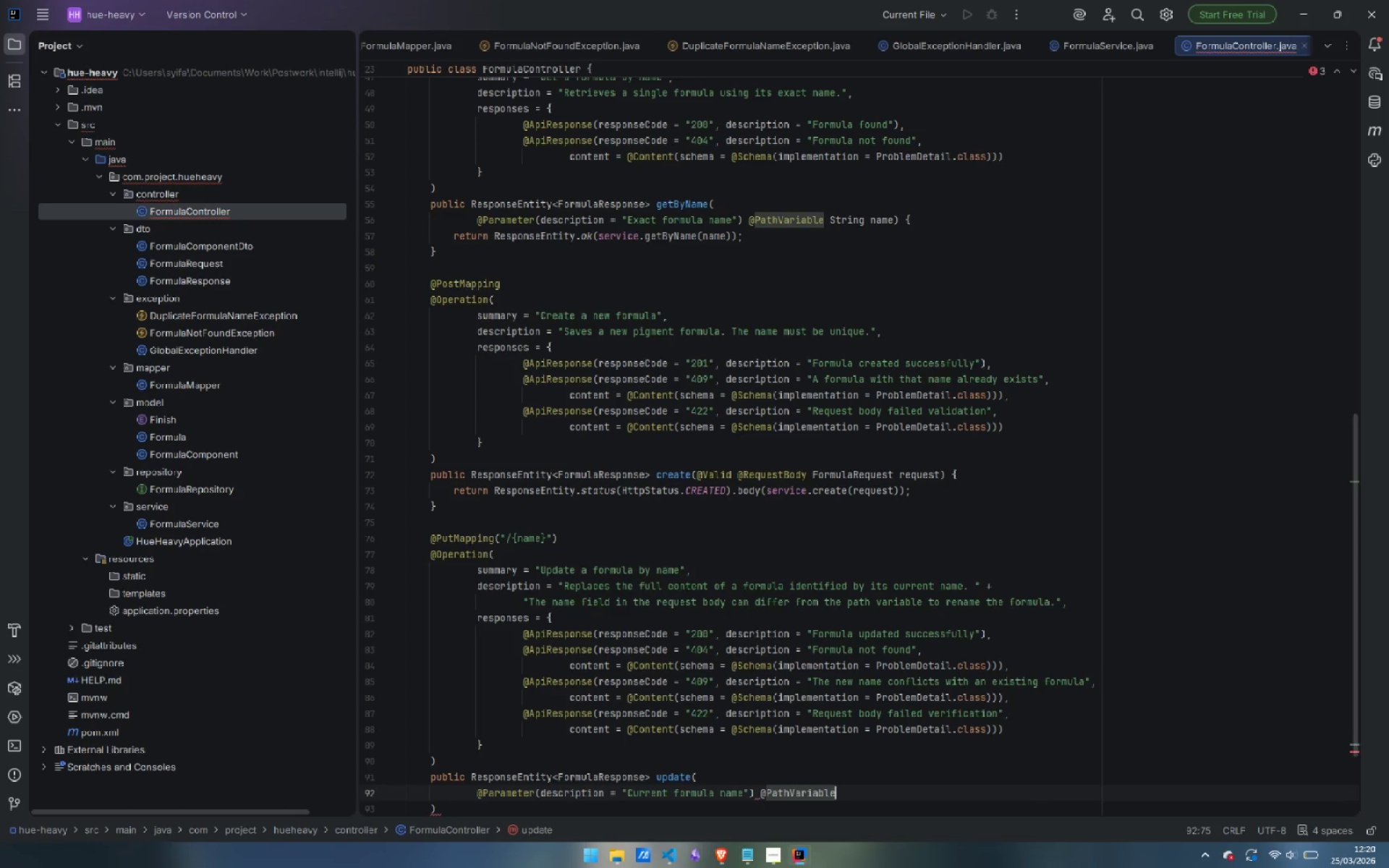 
 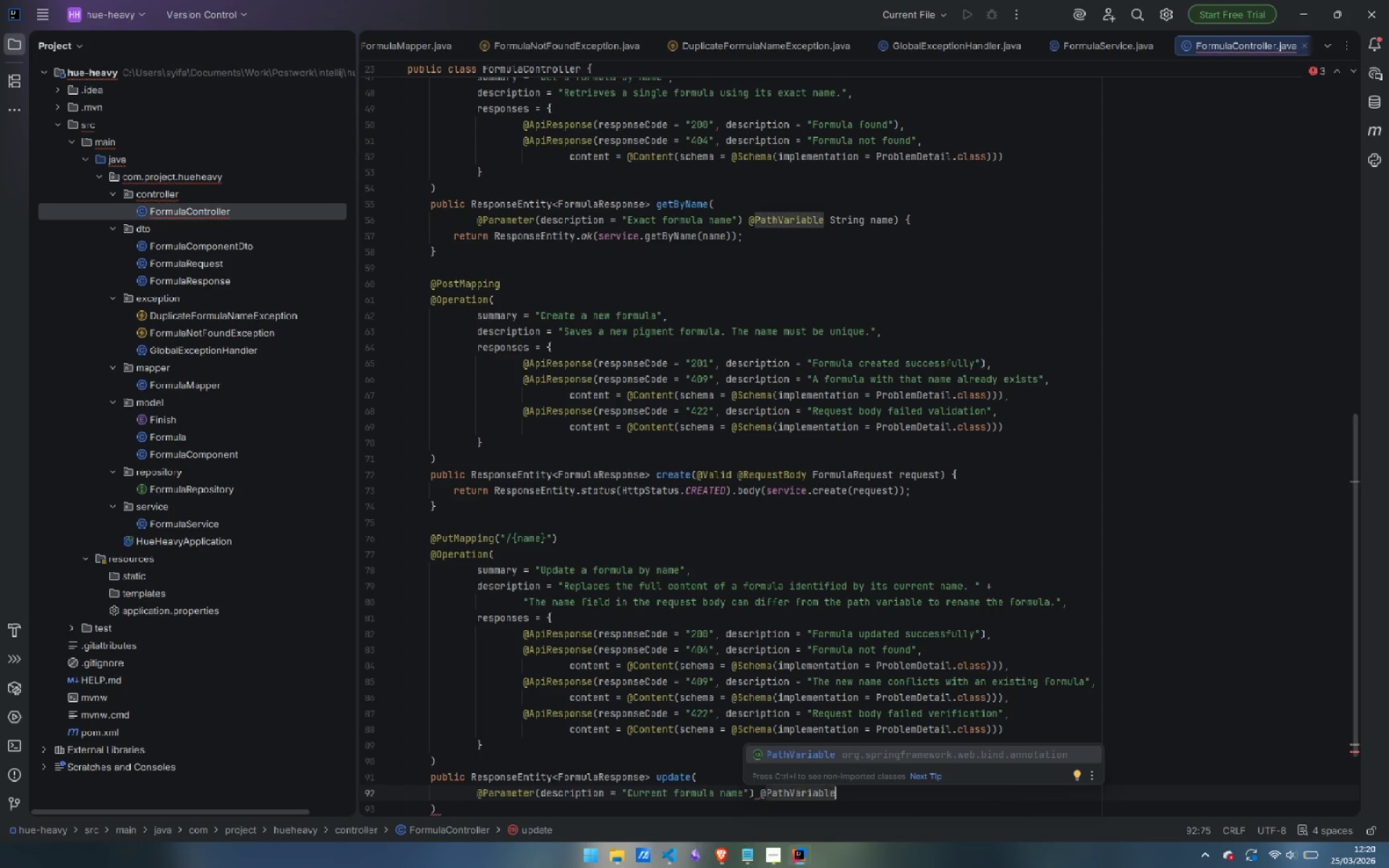 
key(Enter)
 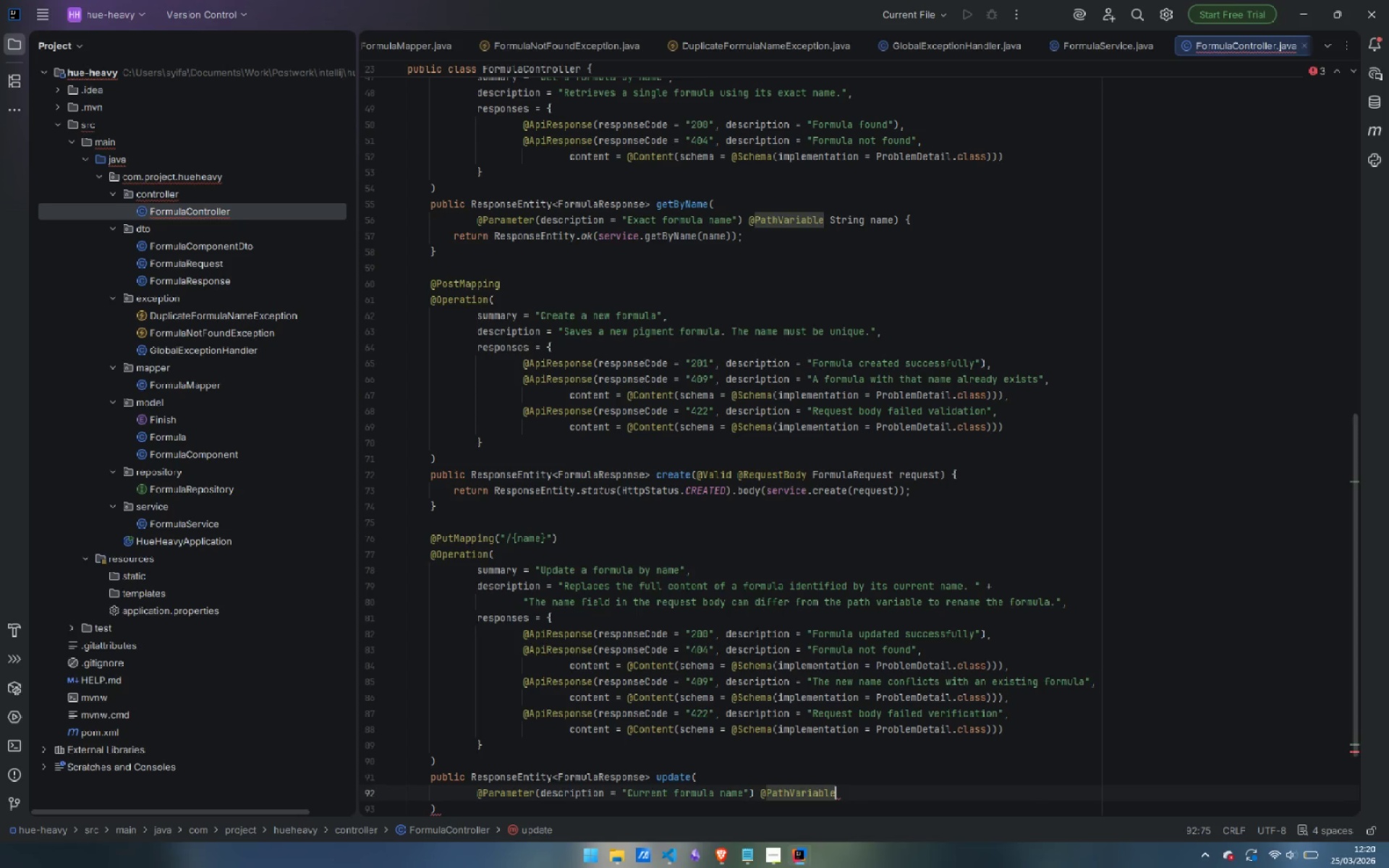 
type( String name,)
 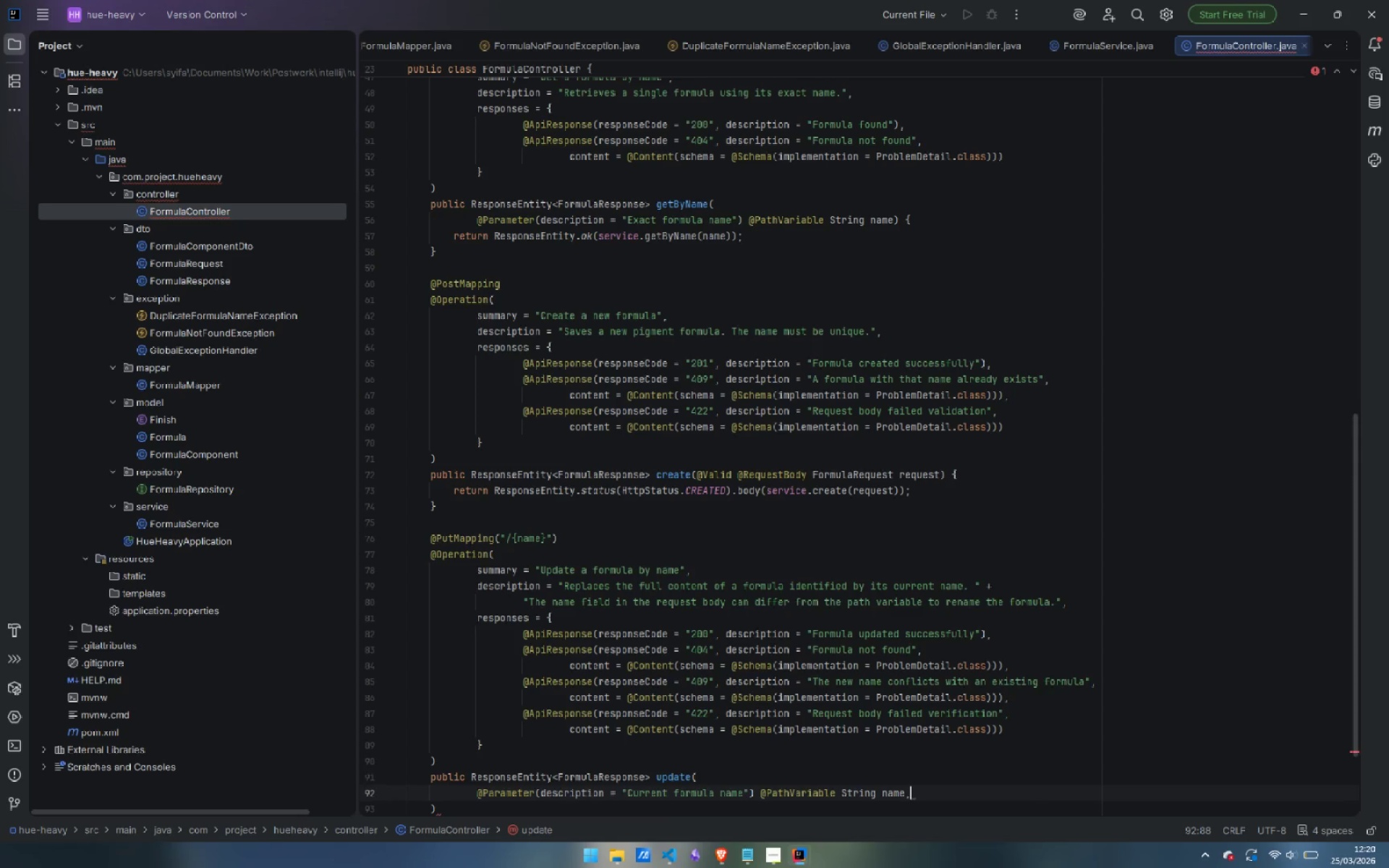 
key(Enter)
 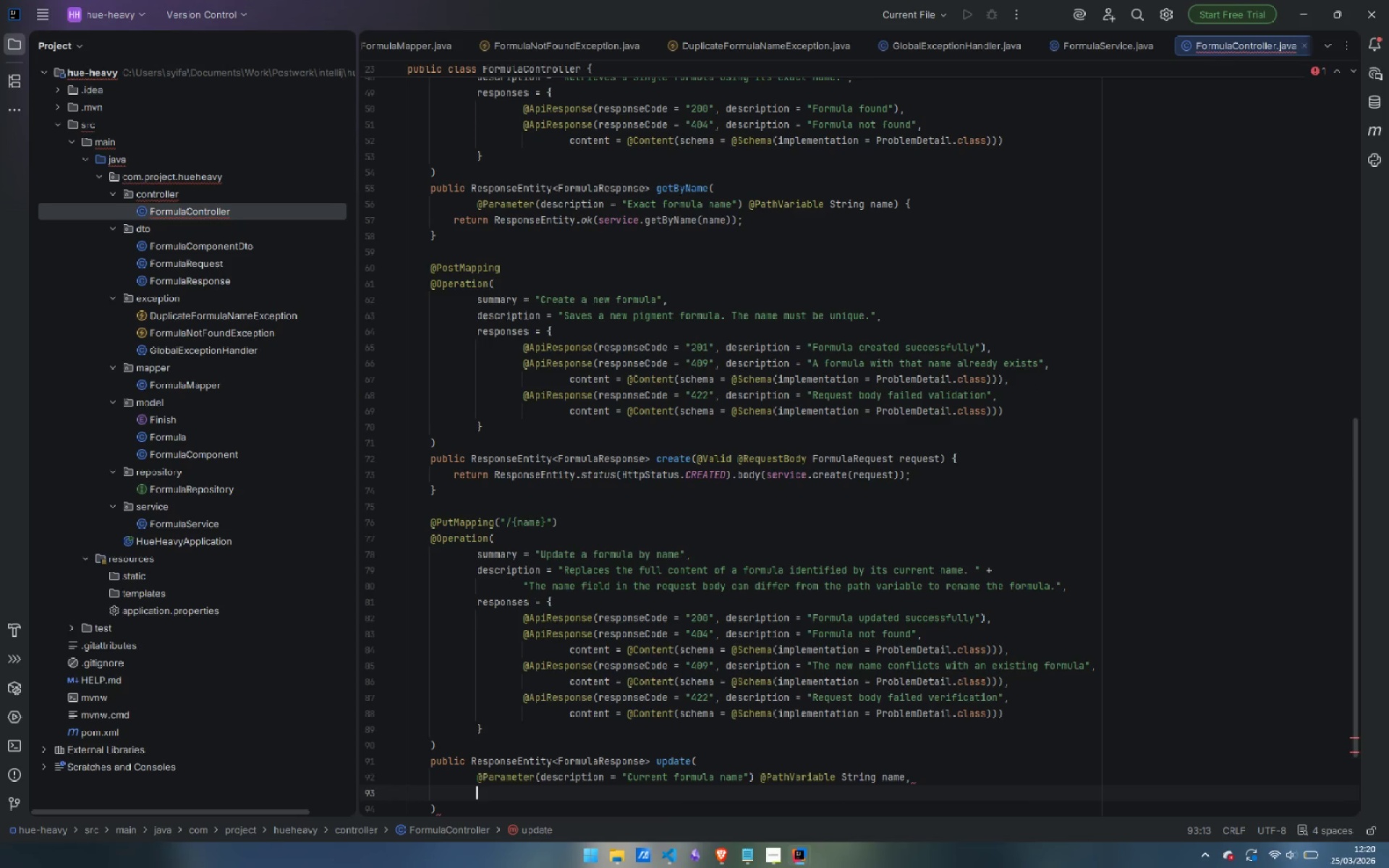 
type(@Valid @RequestBody)
 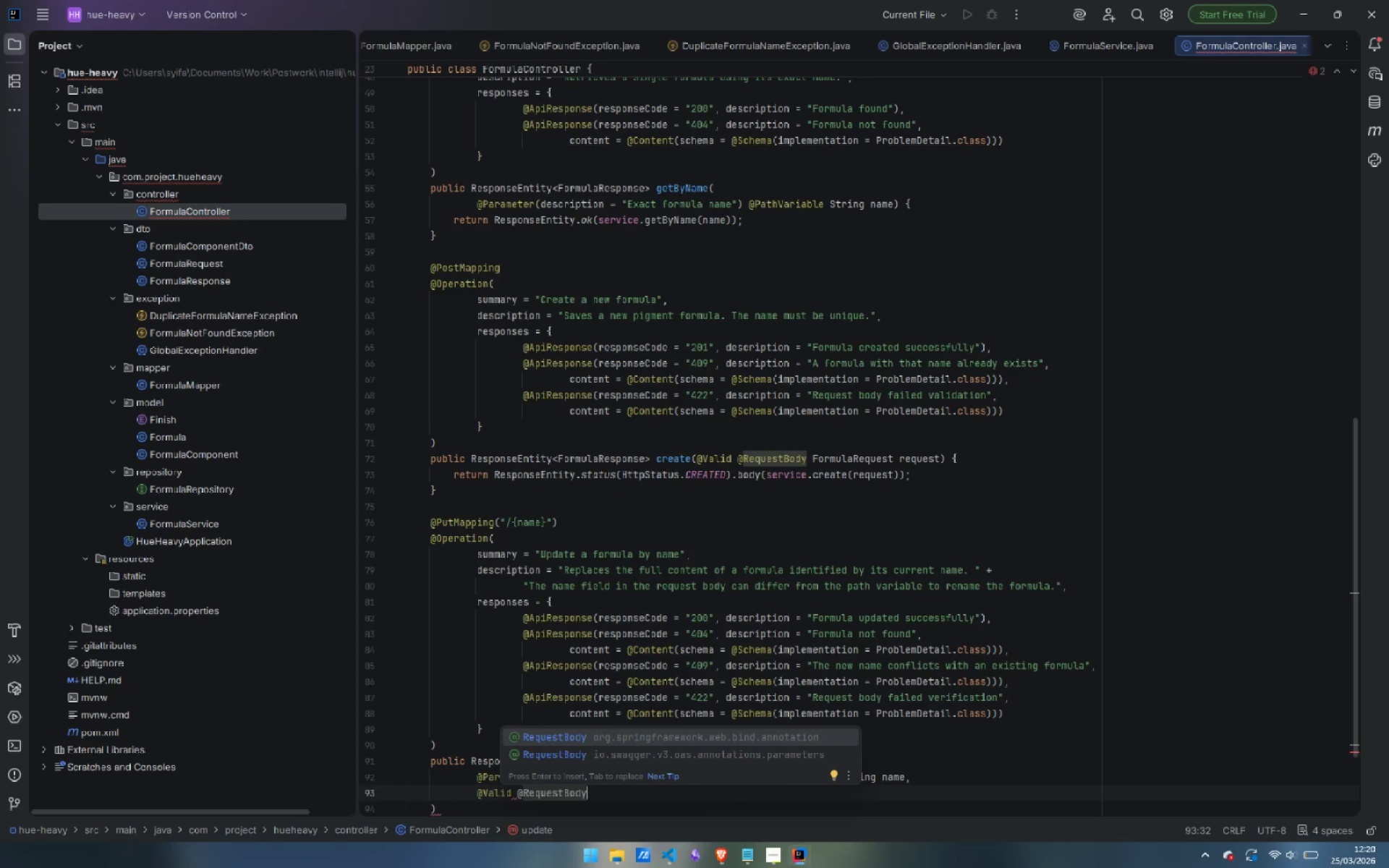 
wait(6.33)
 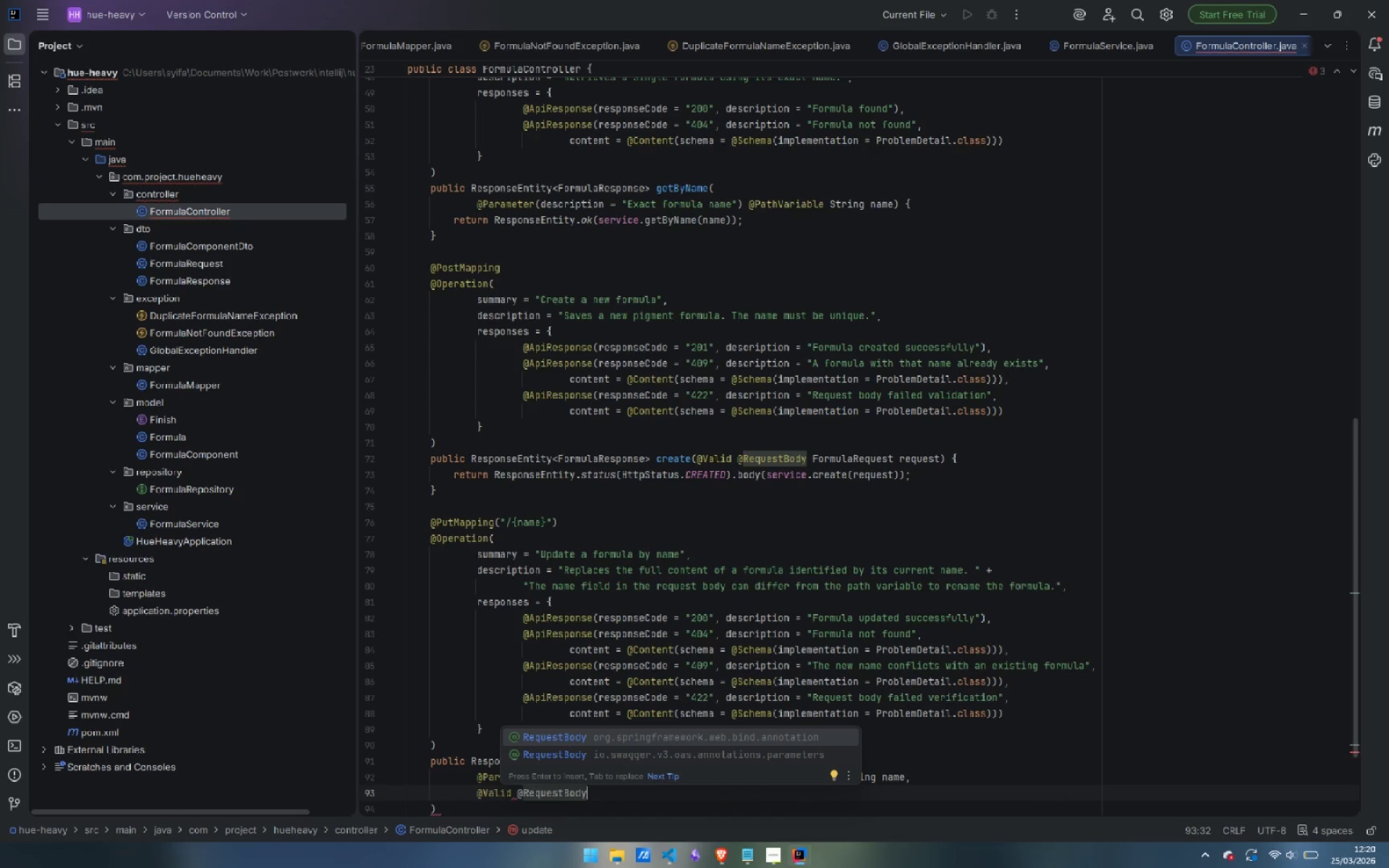 
key(Enter)
 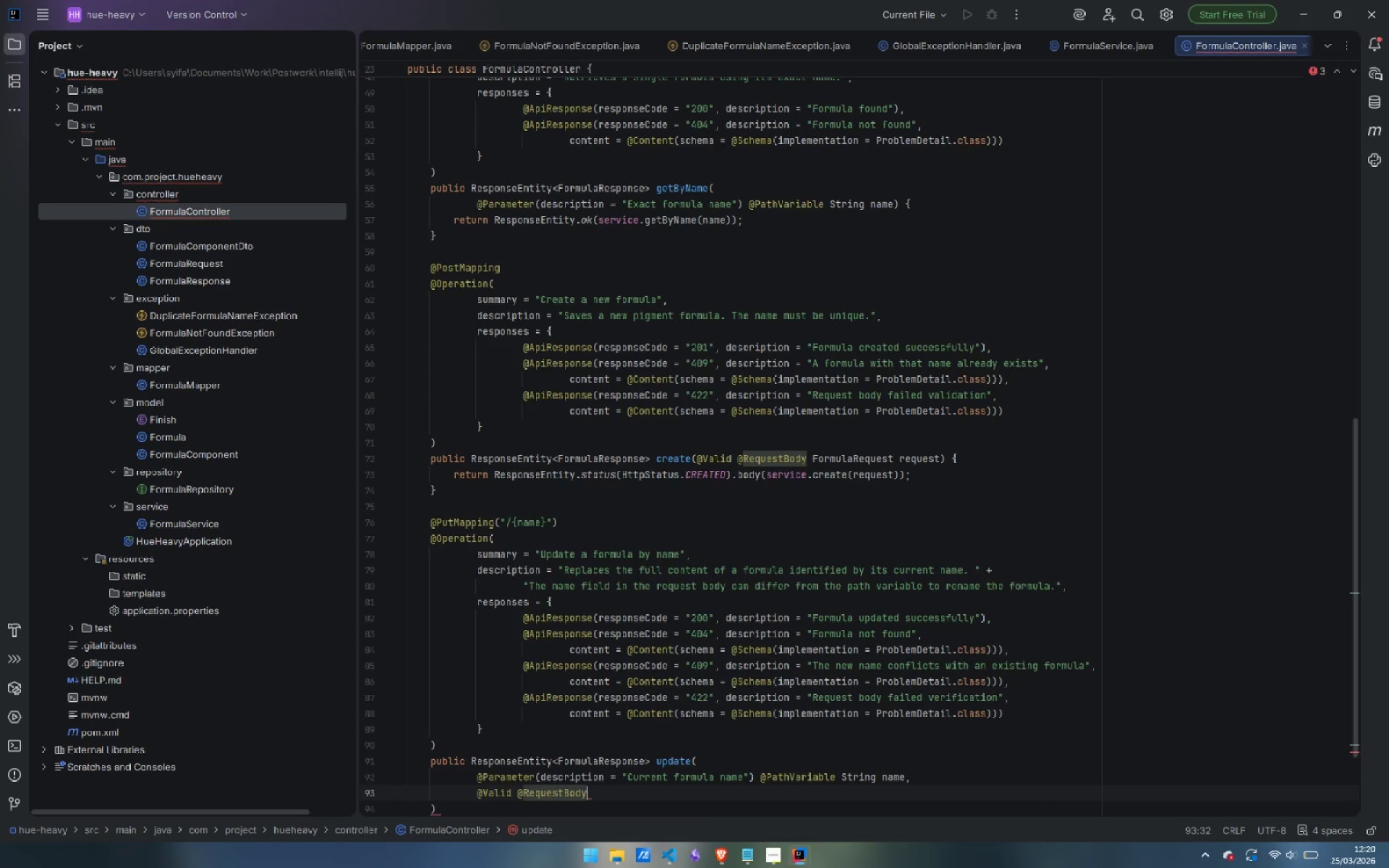 
type( FormulaRequest res)
key(Backspace)
type(quu)
key(Backspace)
type(est[Delete][Delete][Delete][Delete][Delete])
 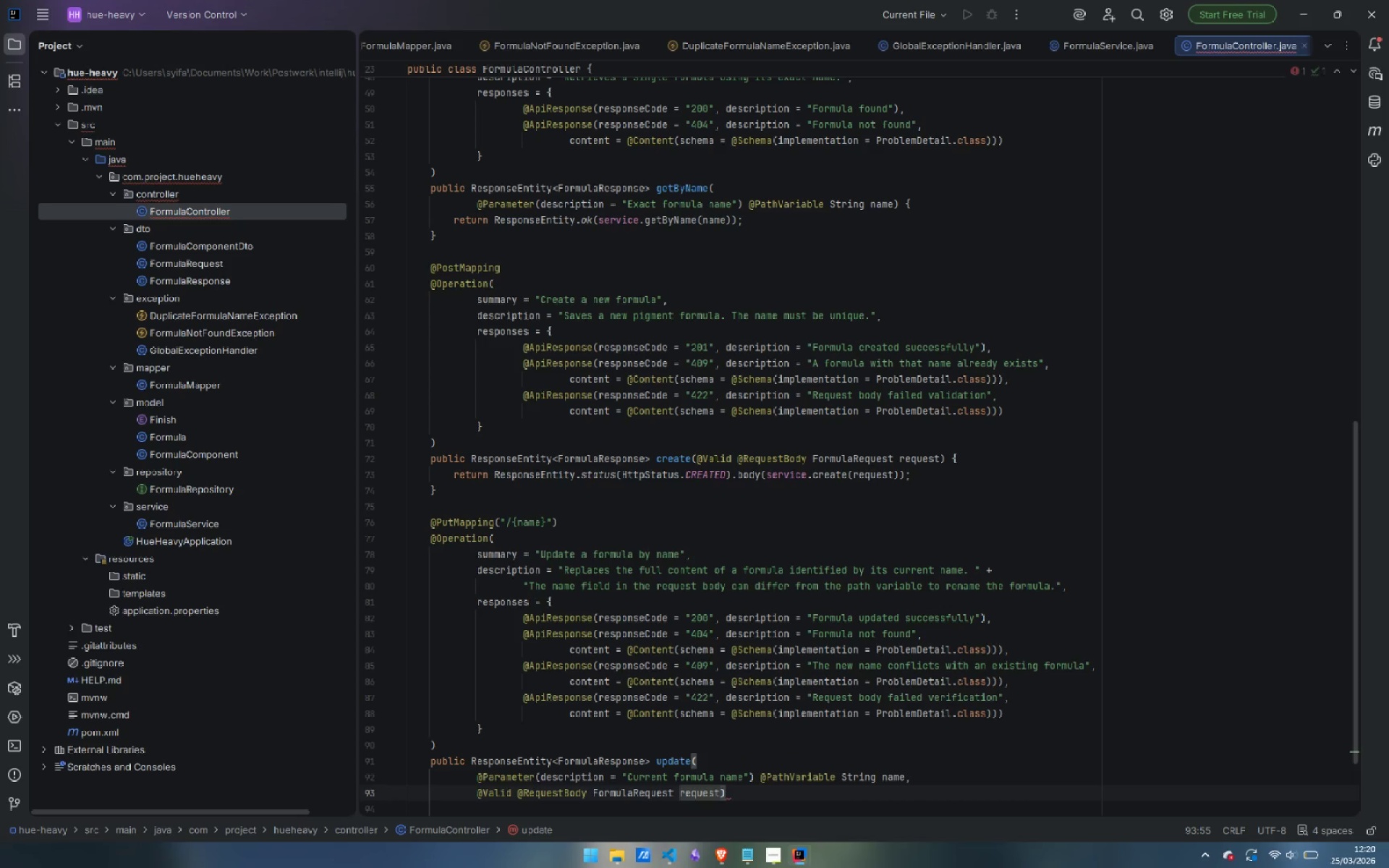 
key(ArrowRight)
 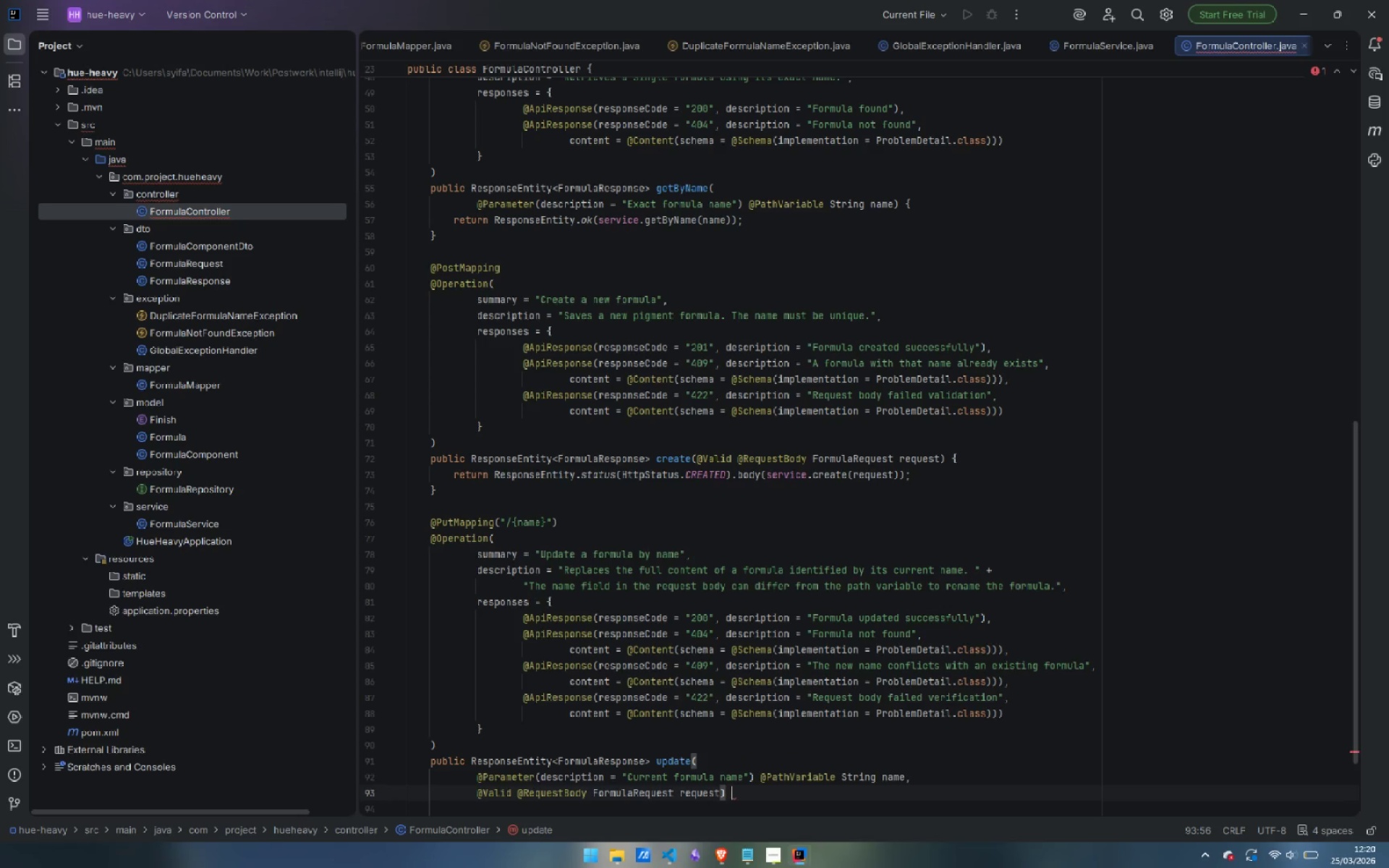 
key(Space)
 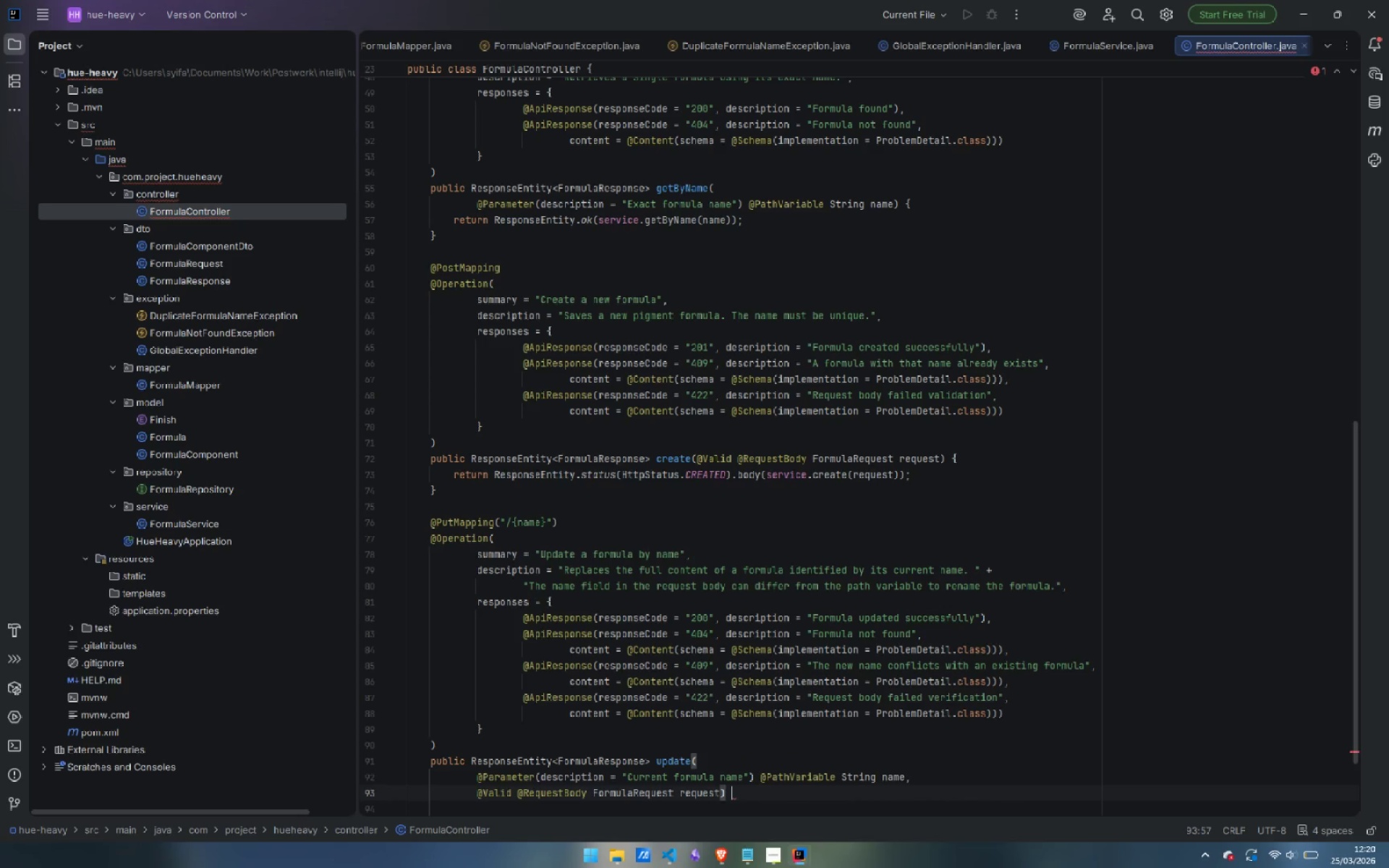 
key(Shift+ShiftLeft)
 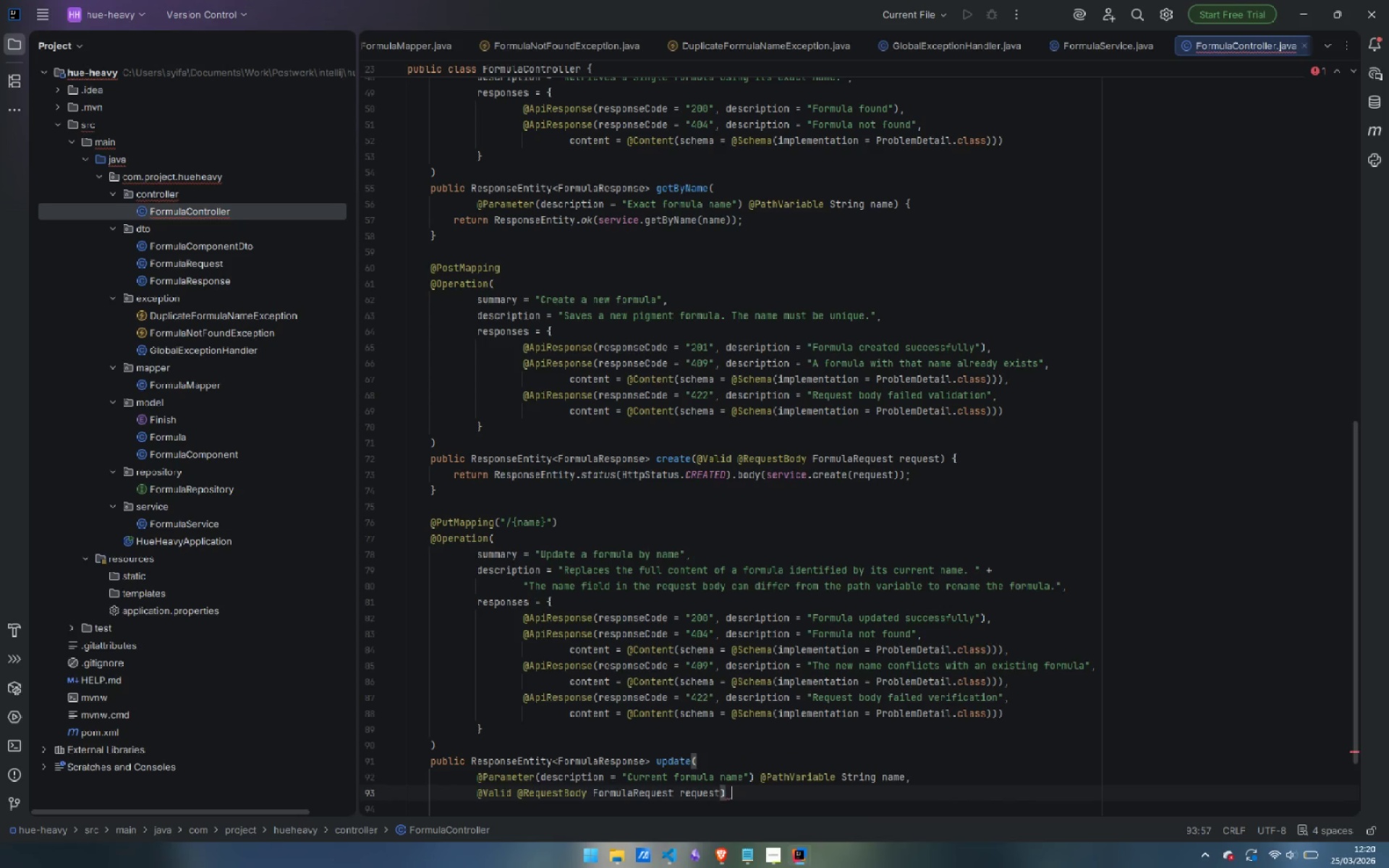 
key(Shift+BracketLeft)
 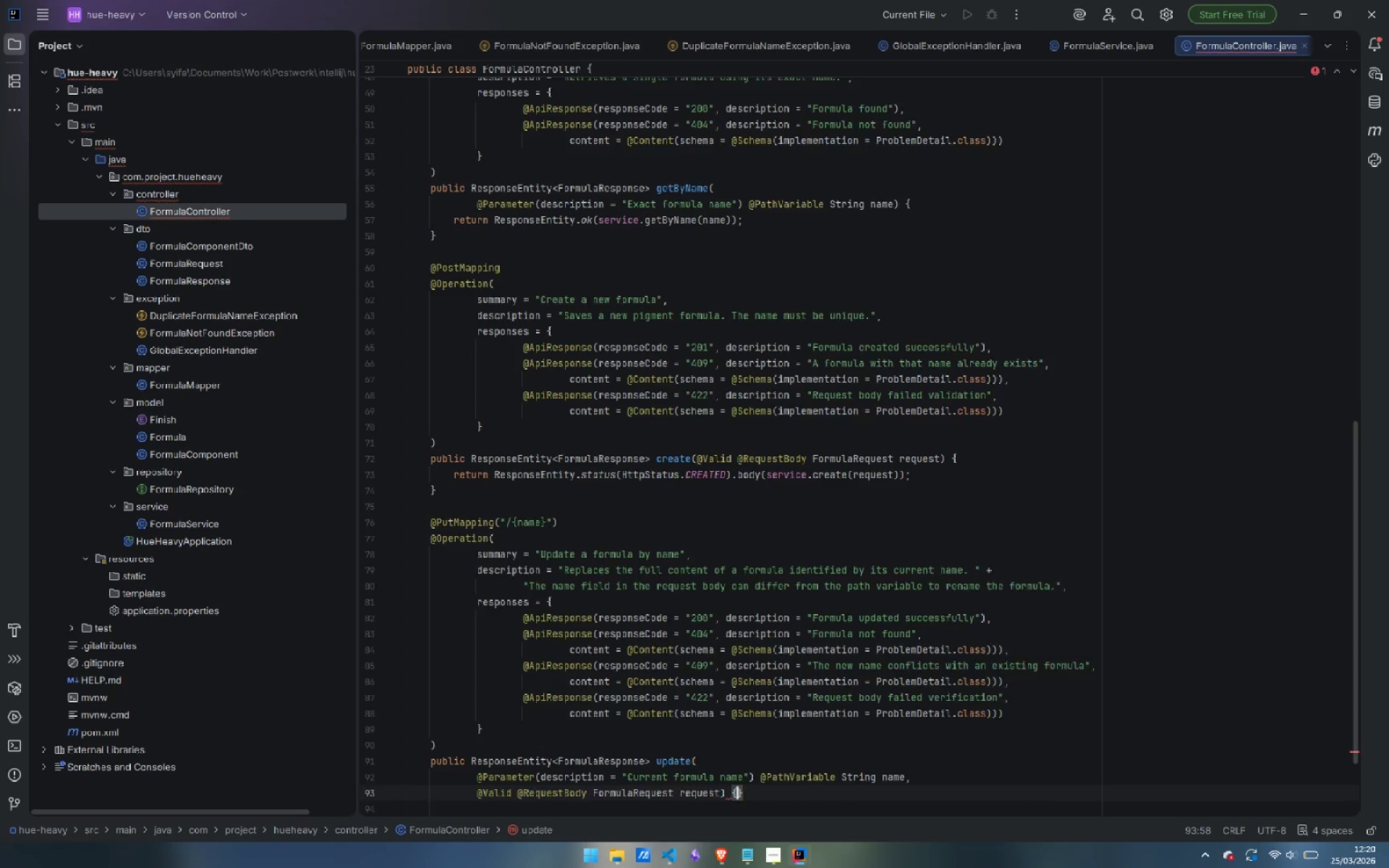 
key(Enter)
 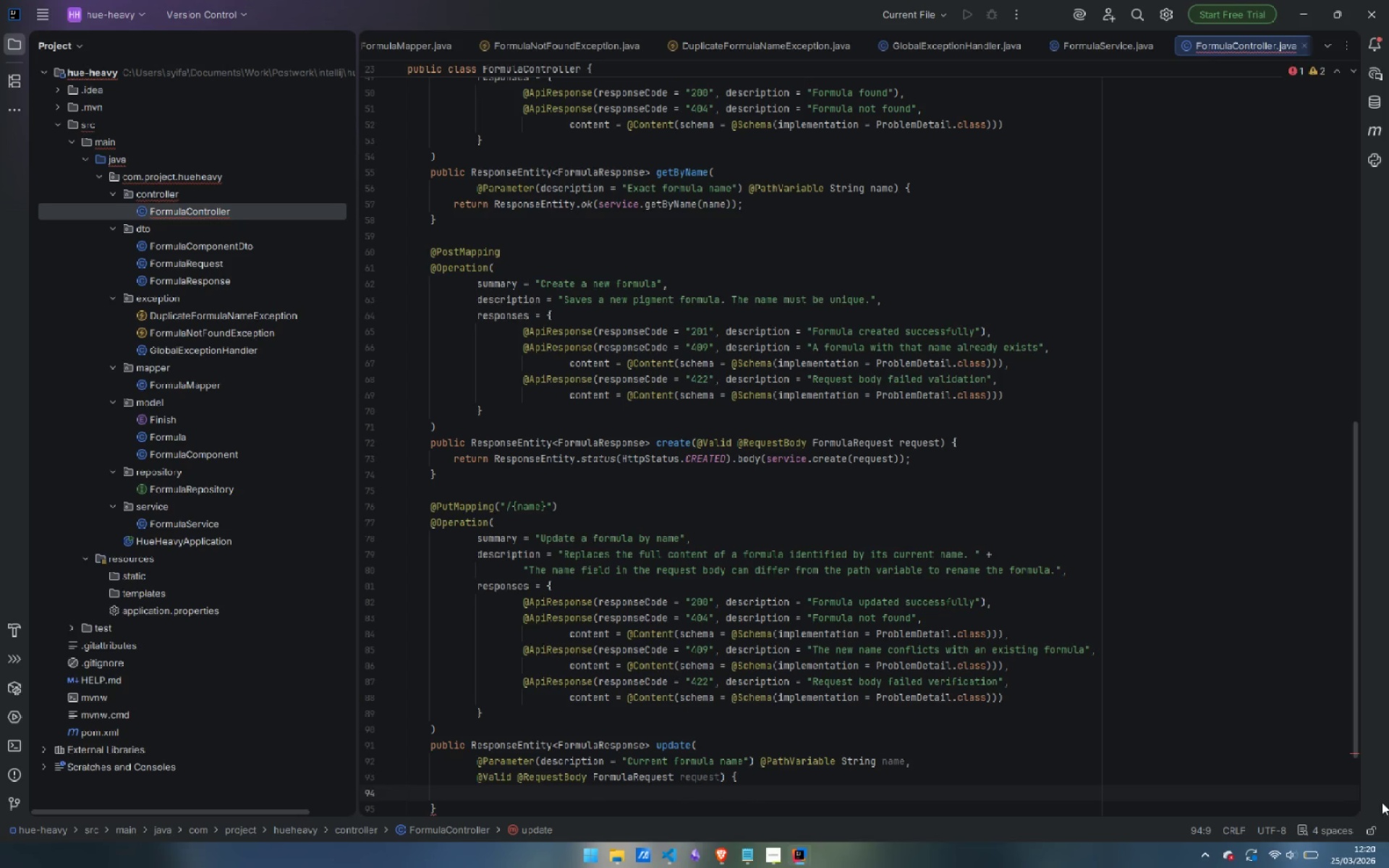 
mouse_move([1298, 846])
 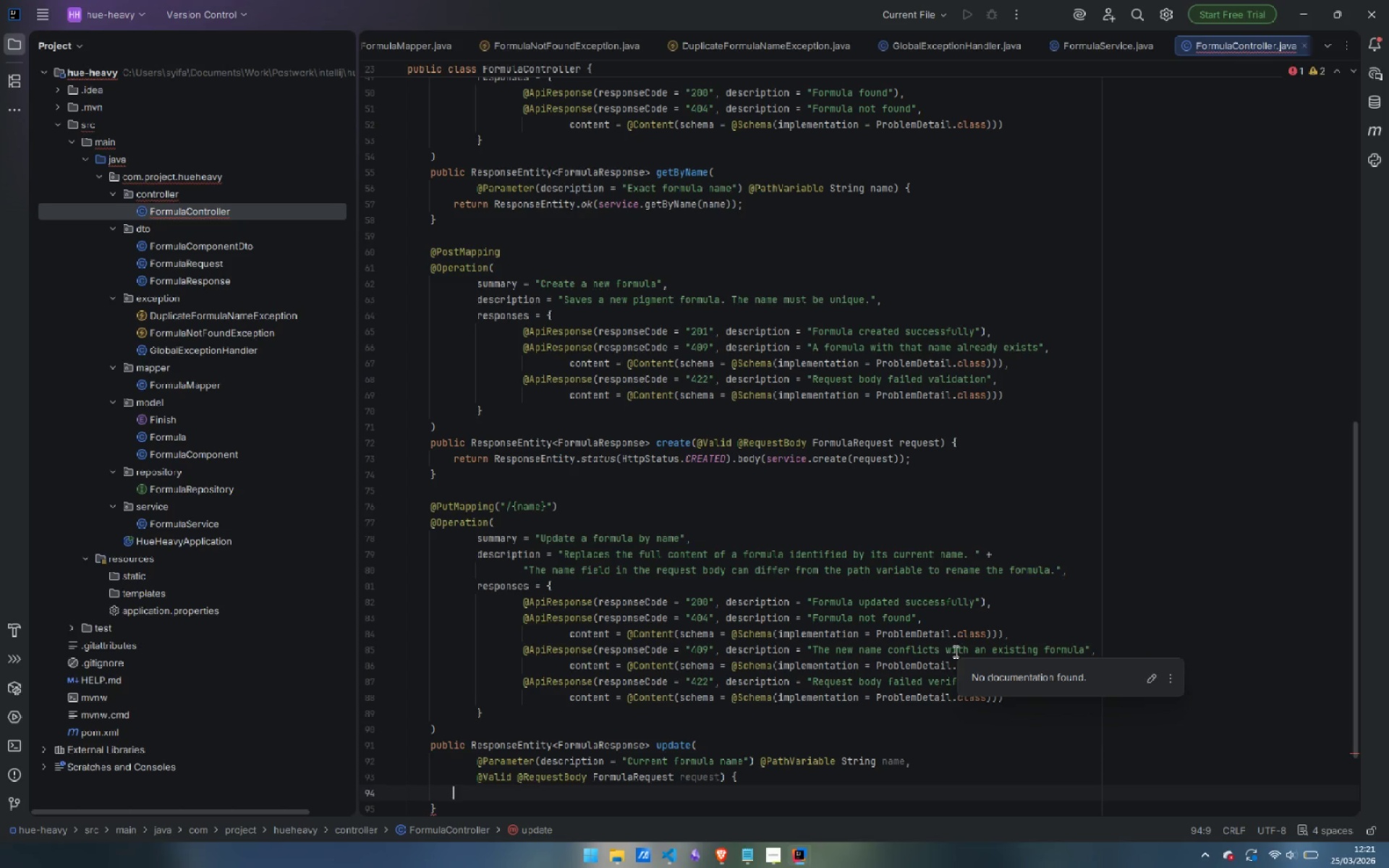 
wait(24.15)
 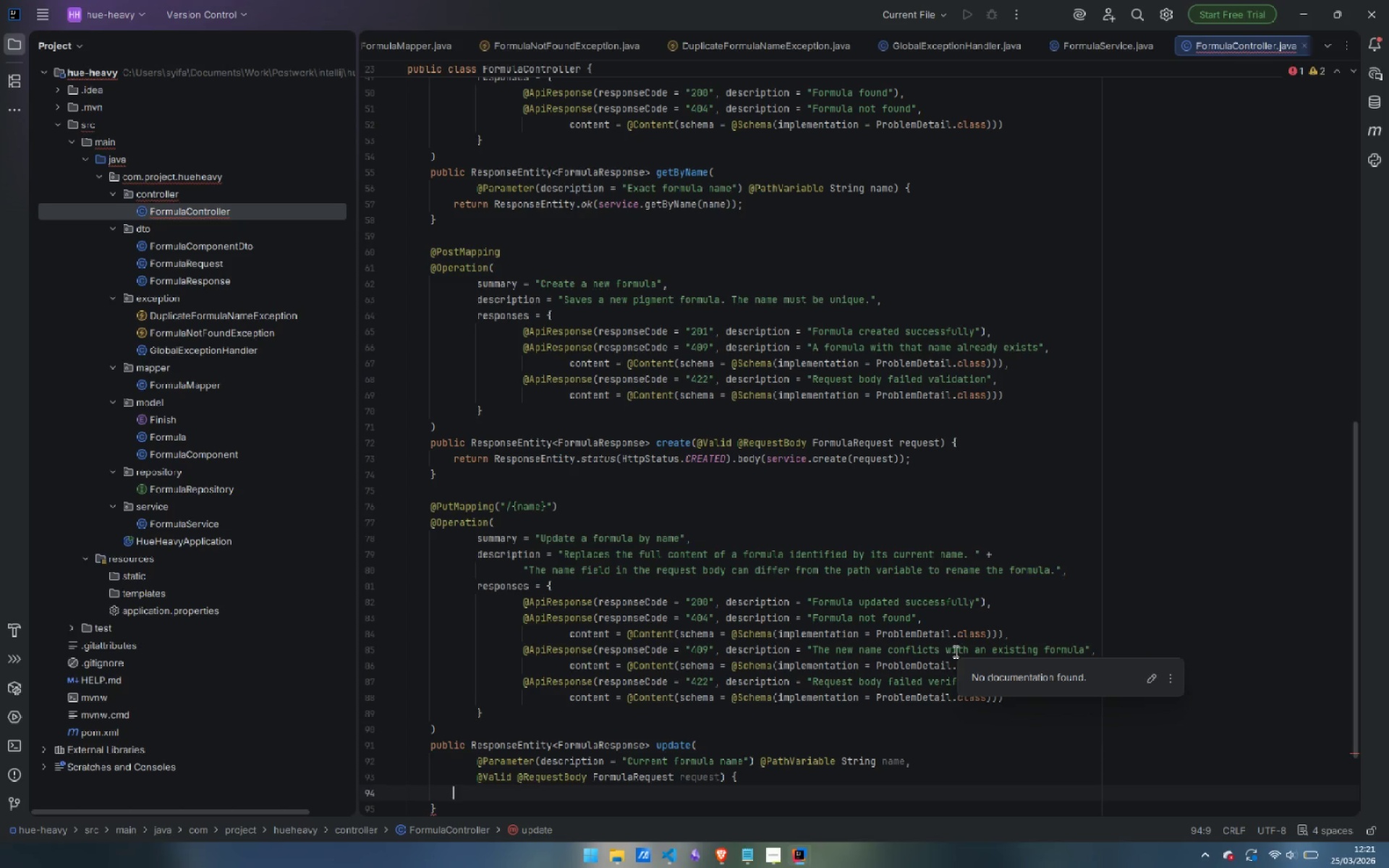 
scroll: coordinate [844, 603], scroll_direction: down, amount: 2.0
 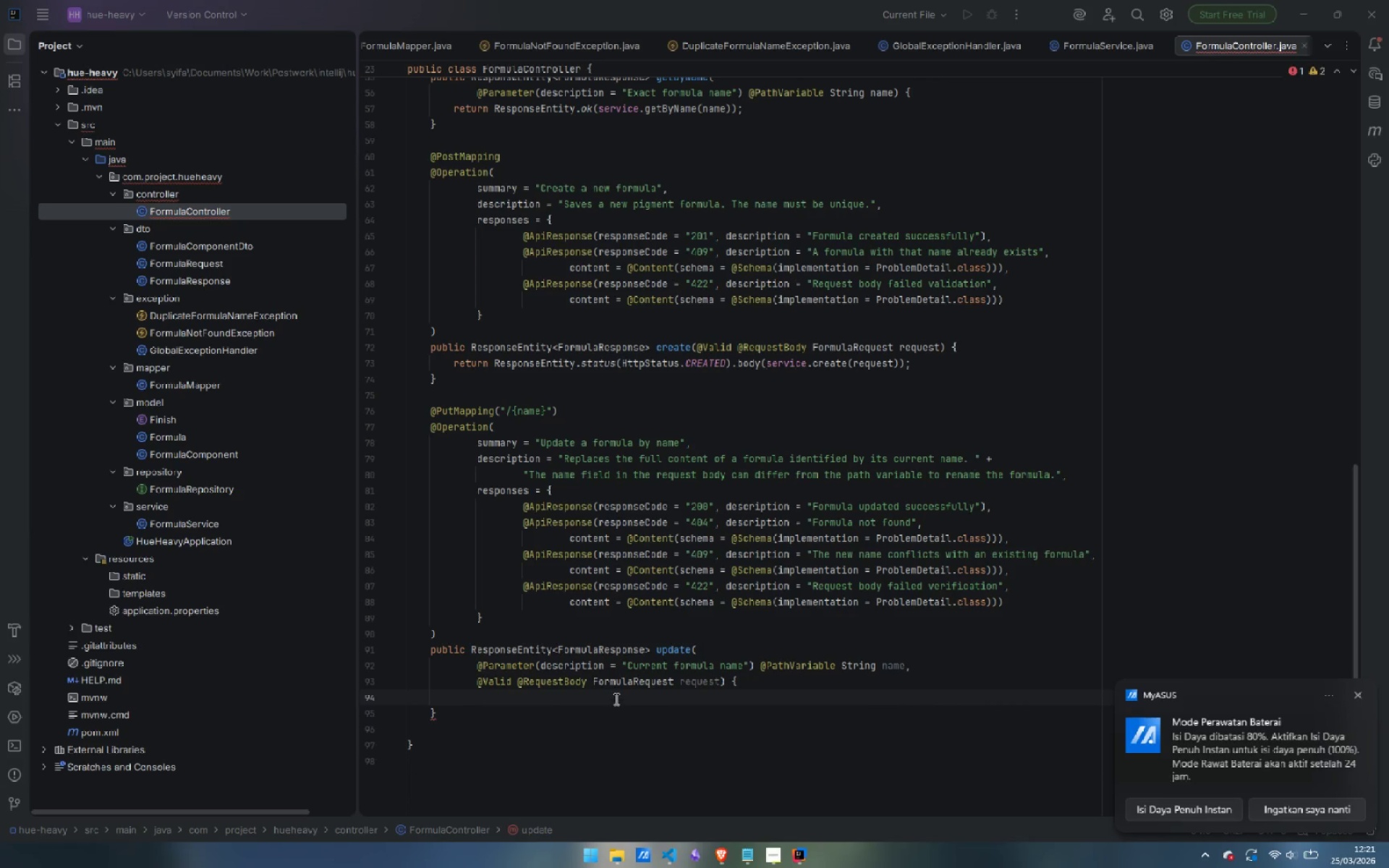 
left_click([616, 694])
 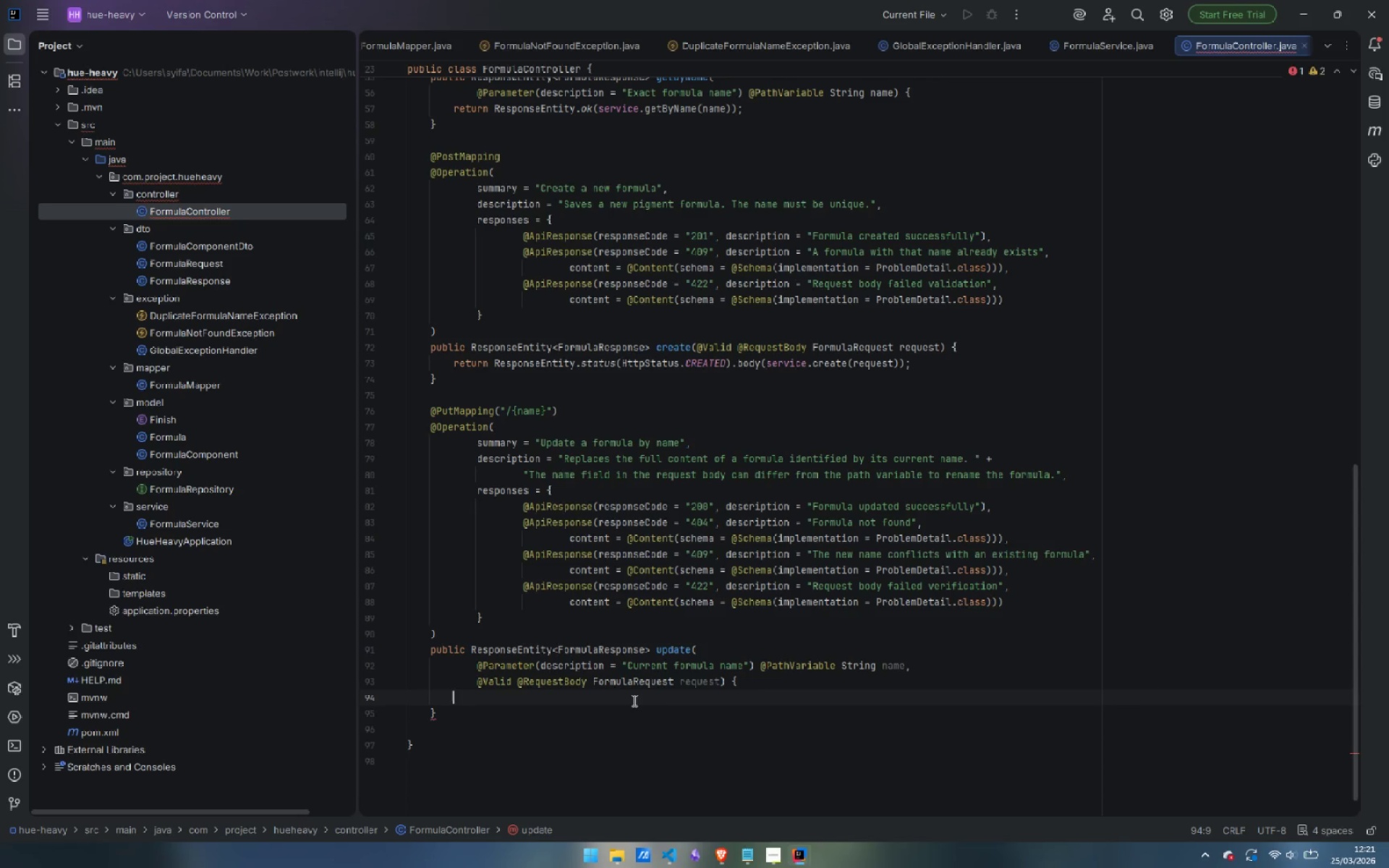 
wait(6.61)
 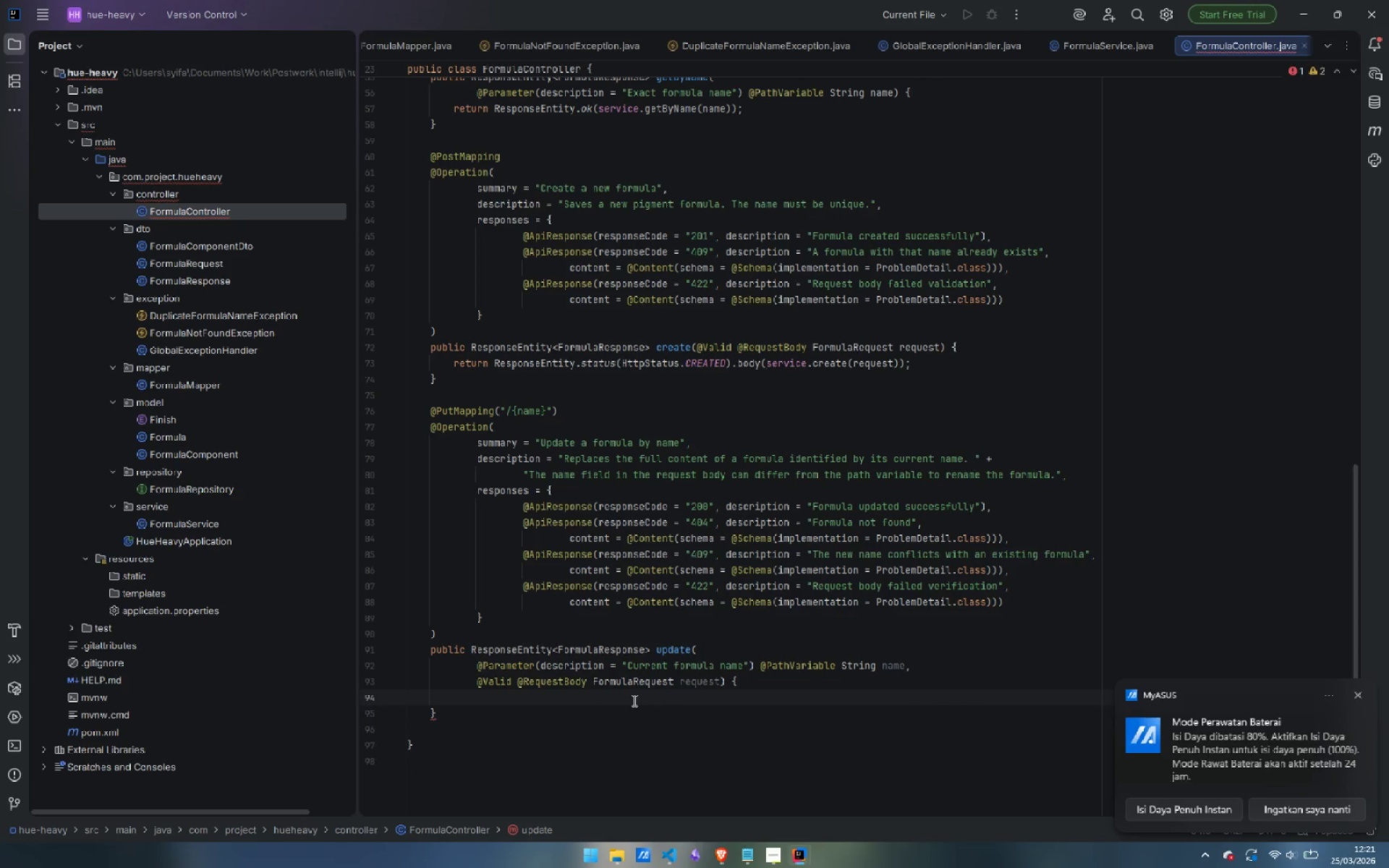 
type(return ResponseEntity.ok)
 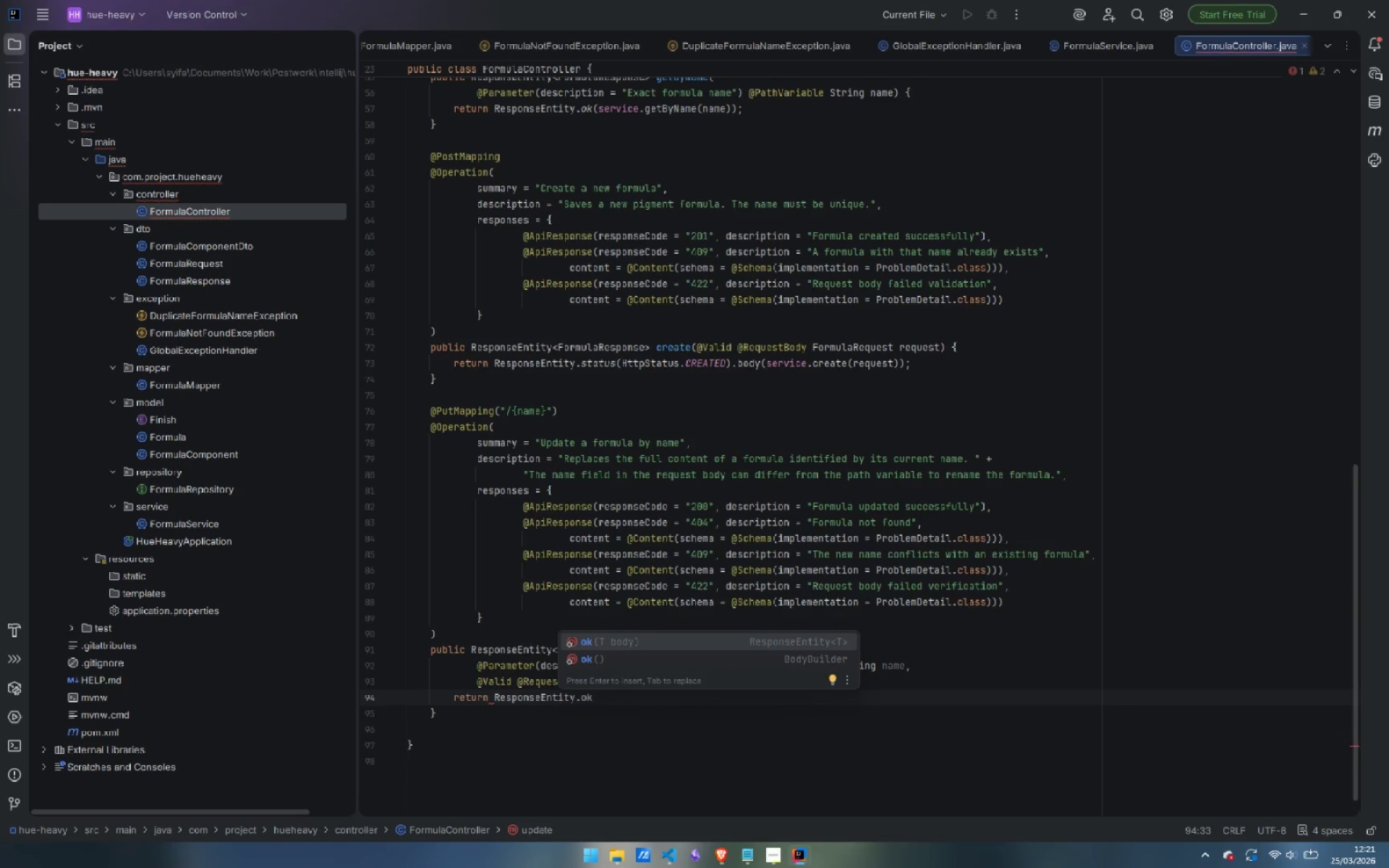 
key(Enter)
 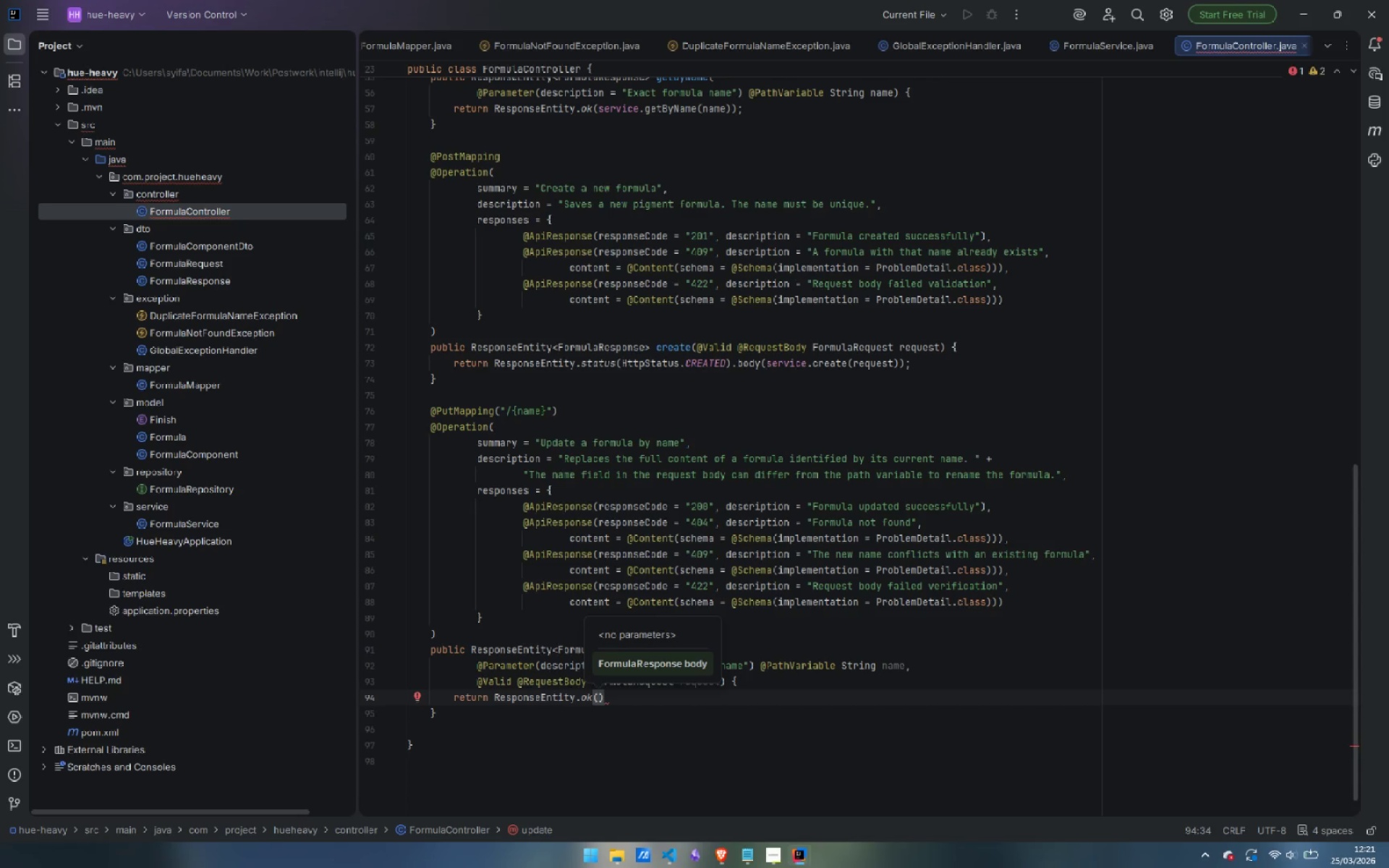 
type(service.update(name, request)
 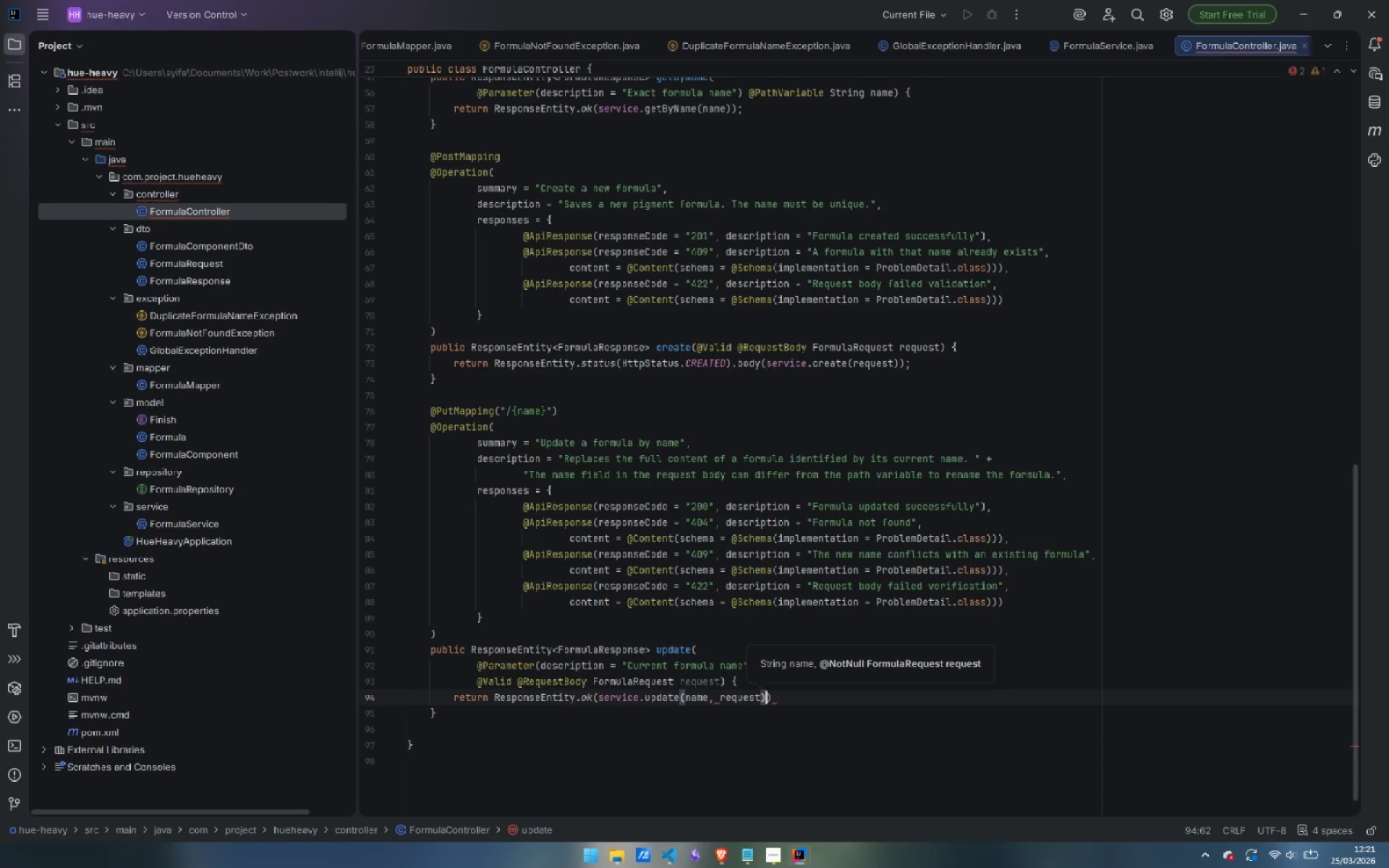 
 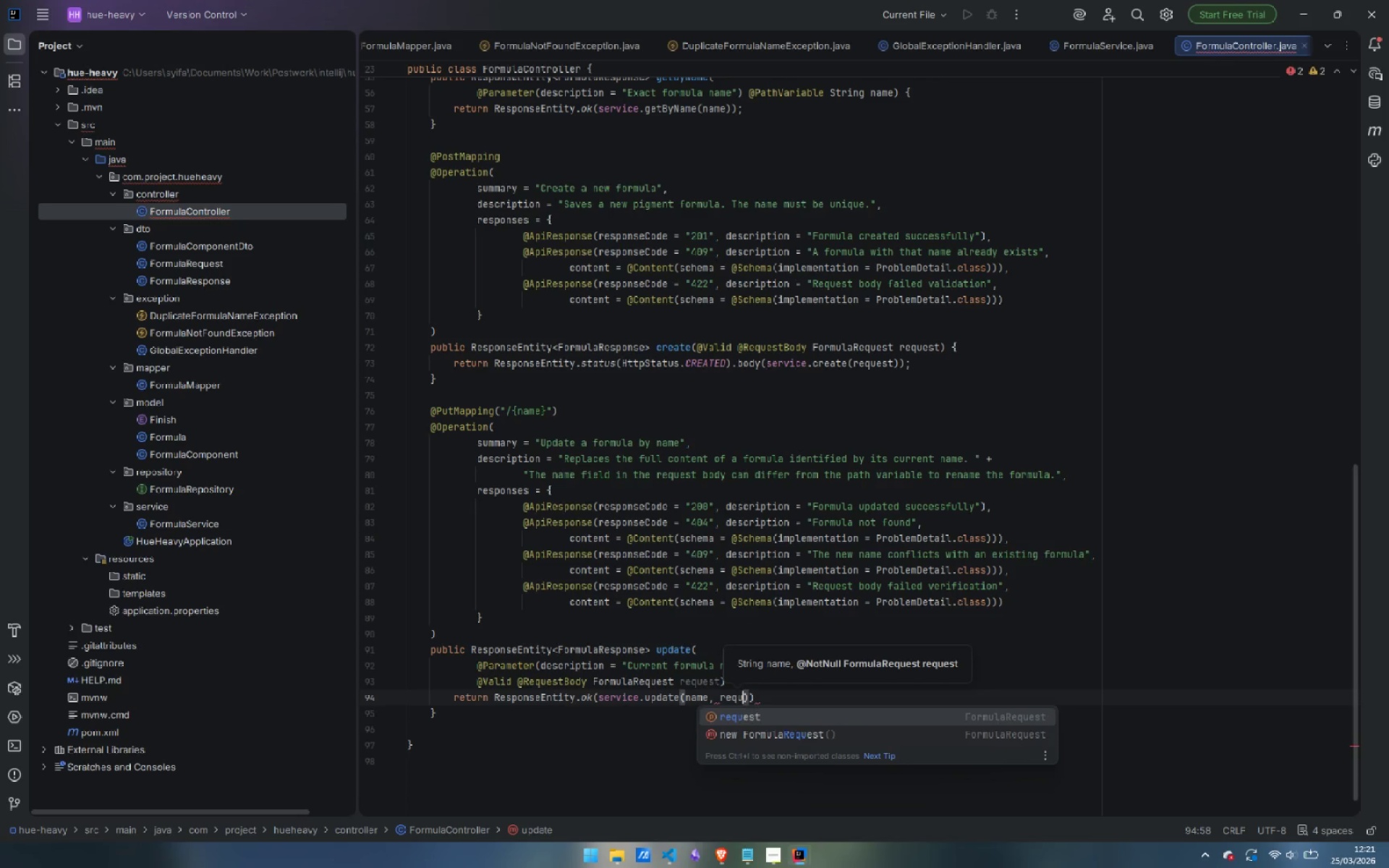 
key(ArrowRight)
 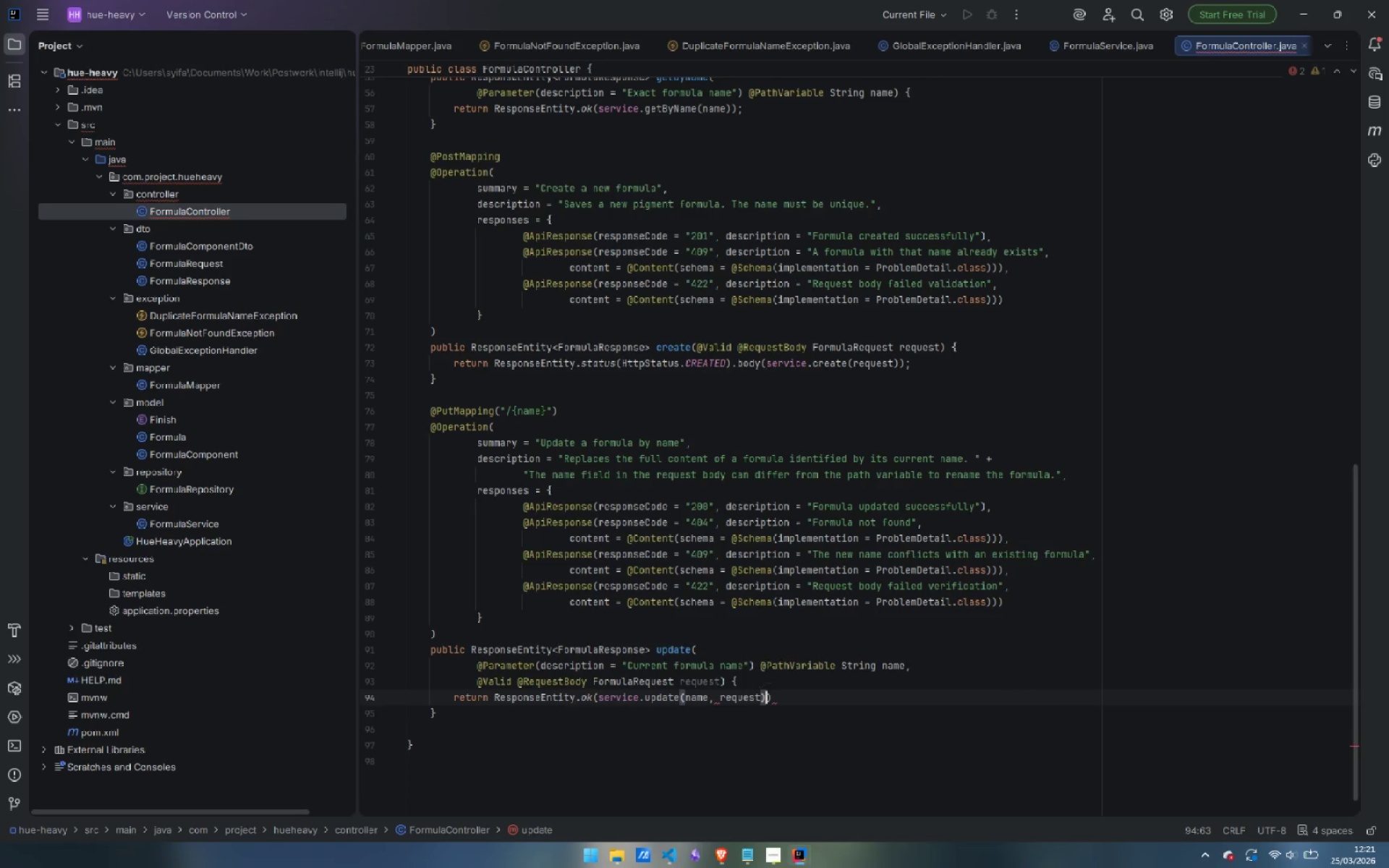 
key(ArrowRight)
 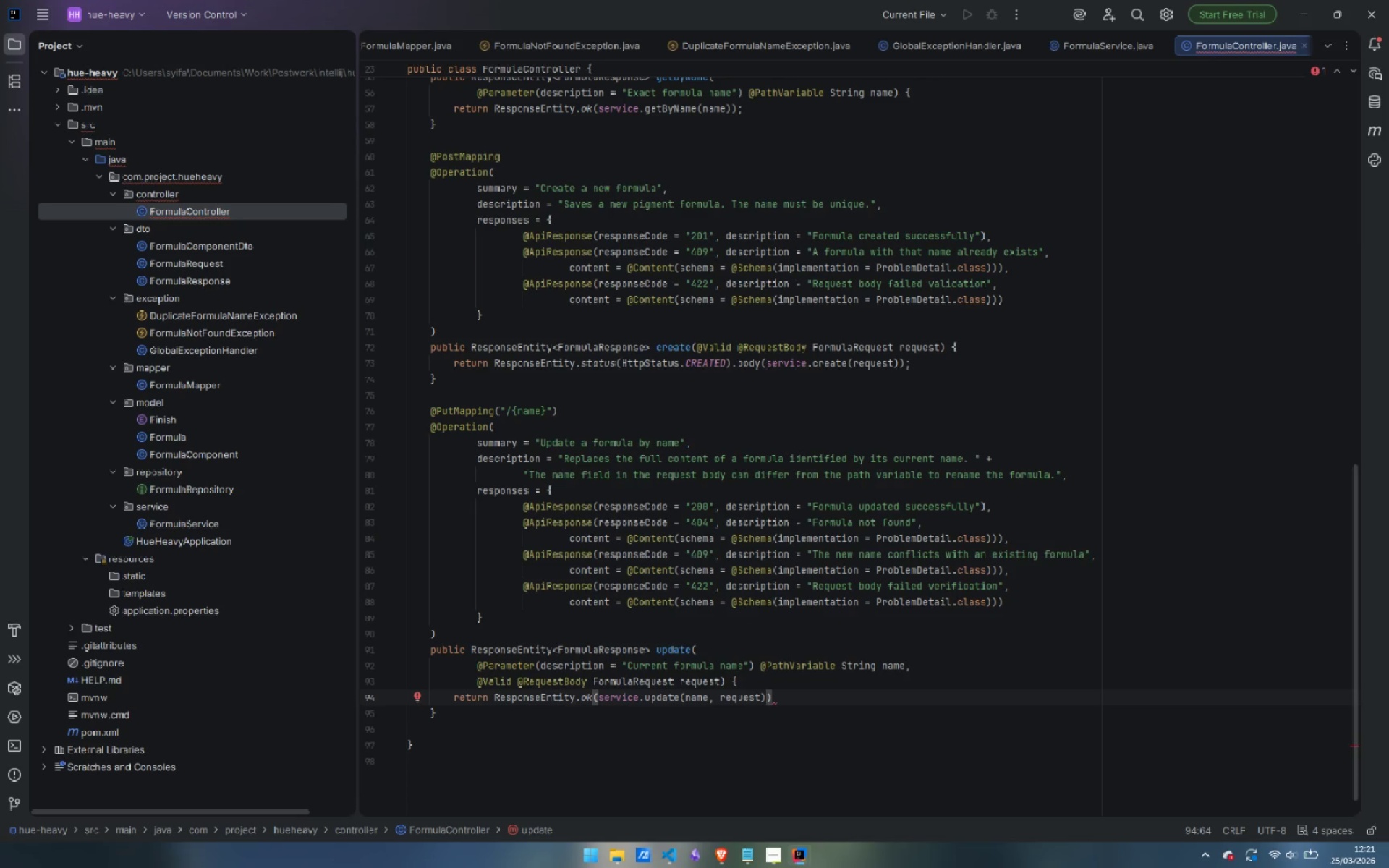 
key(Semicolon)
 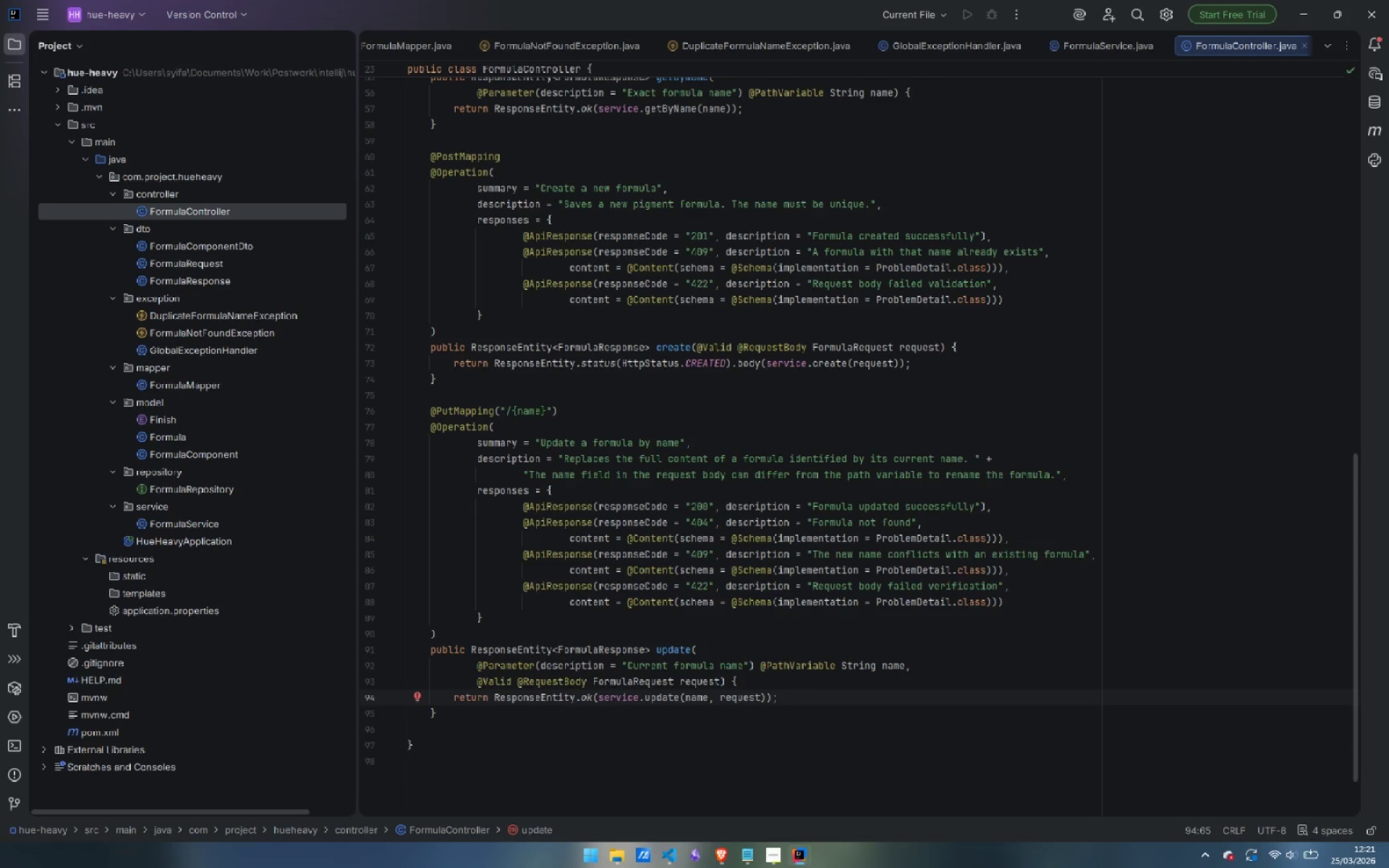 
key(ArrowDown)
 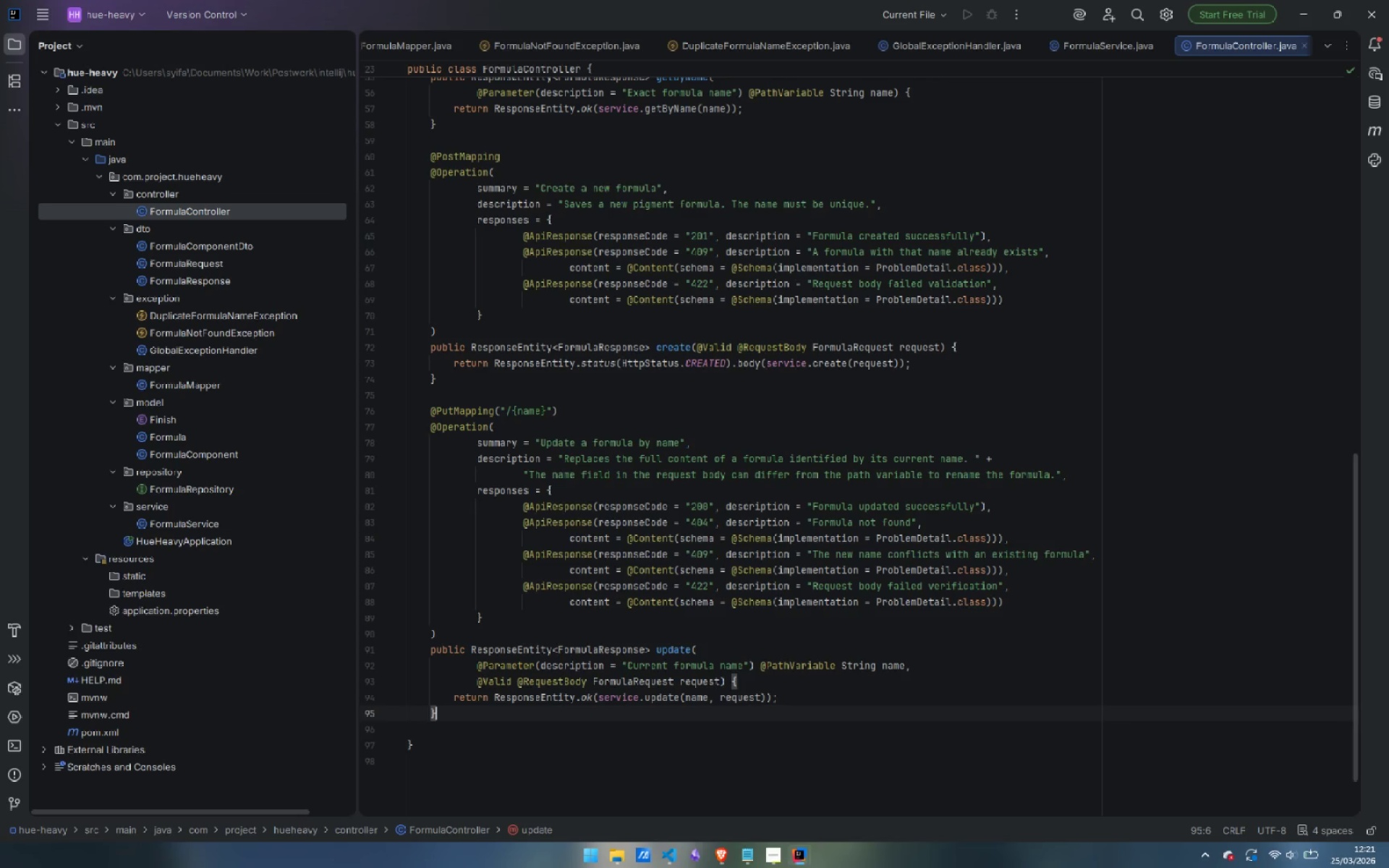 
key(Enter)
 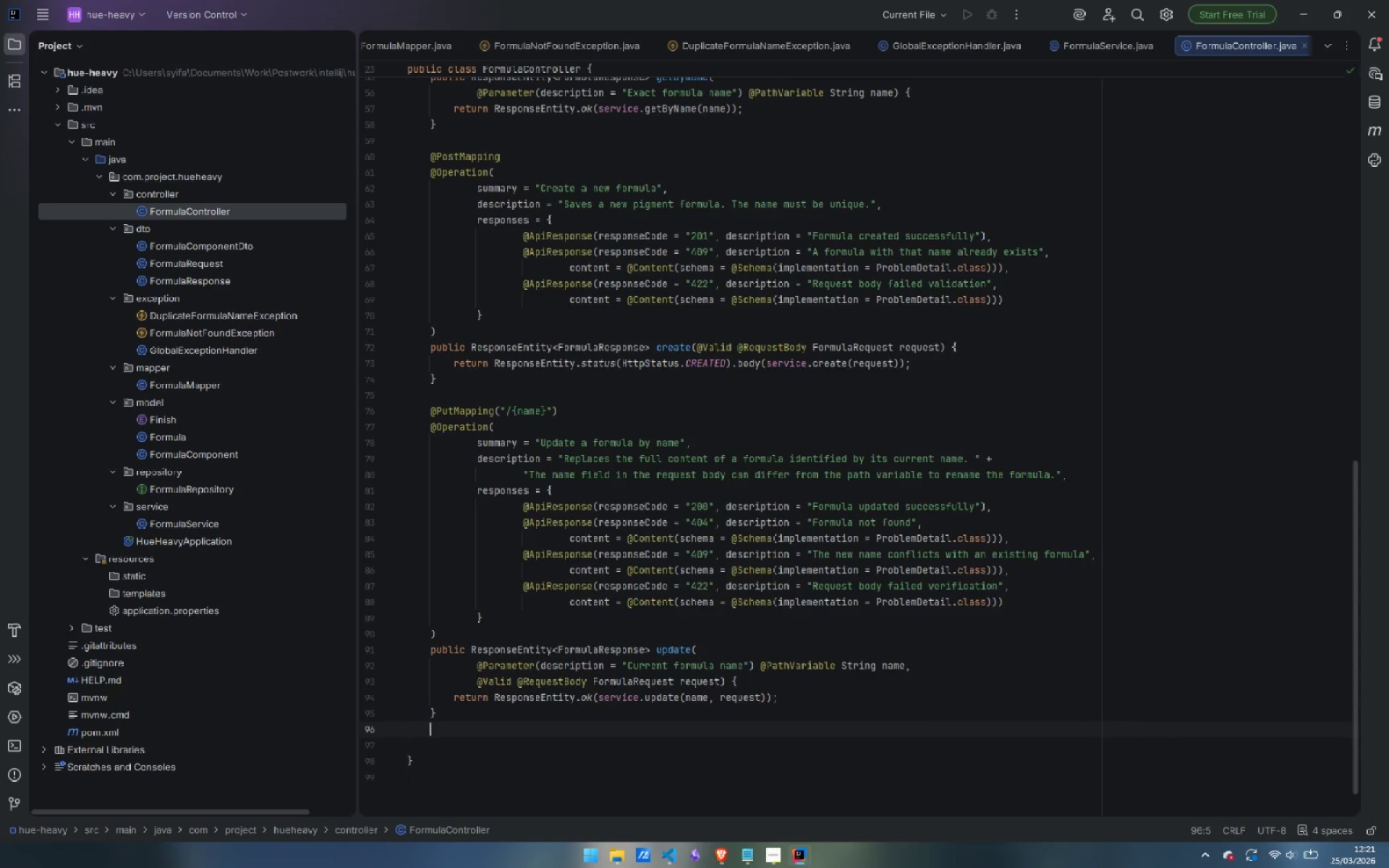 
key(Enter)
 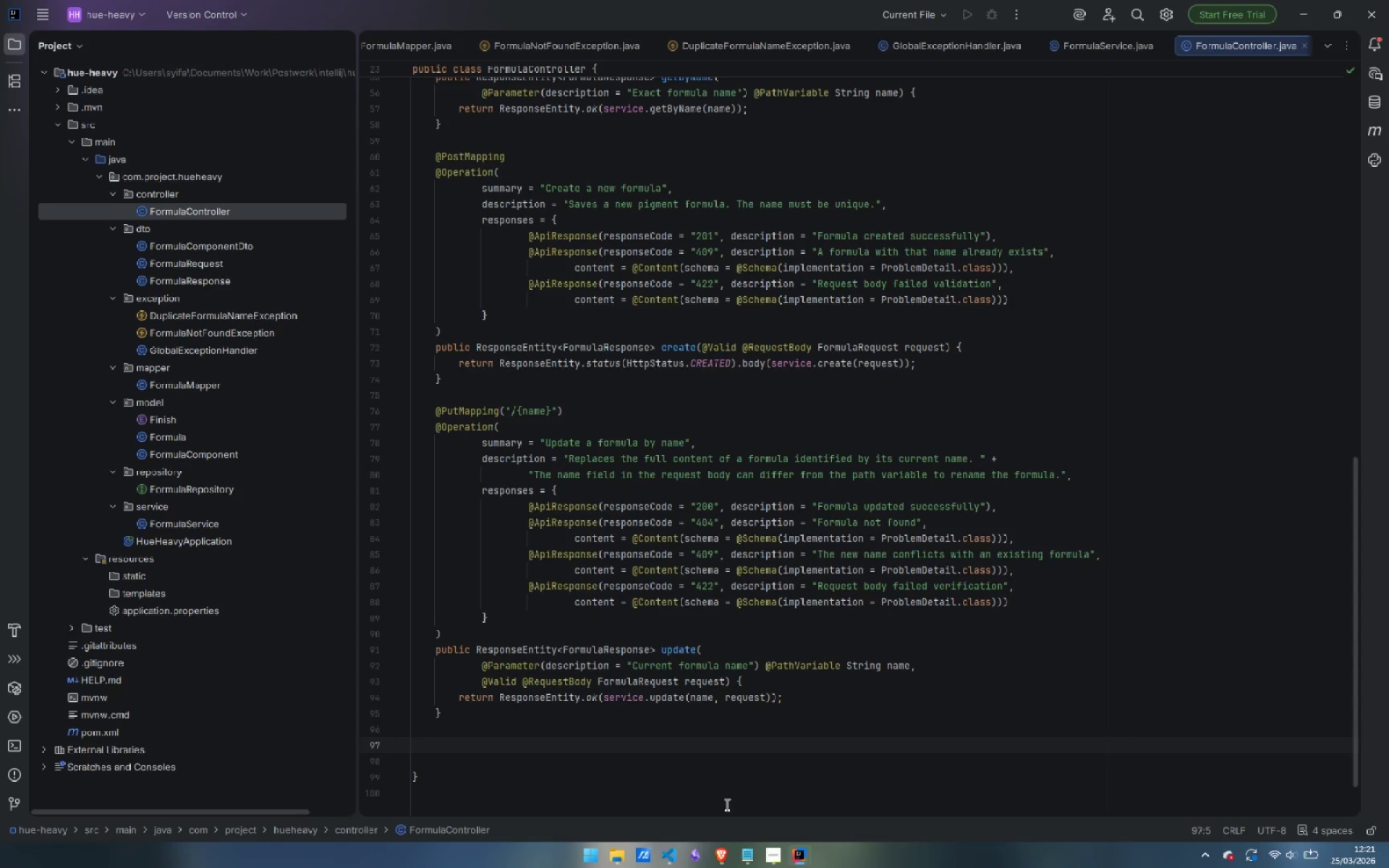 
left_click([768, 856])